 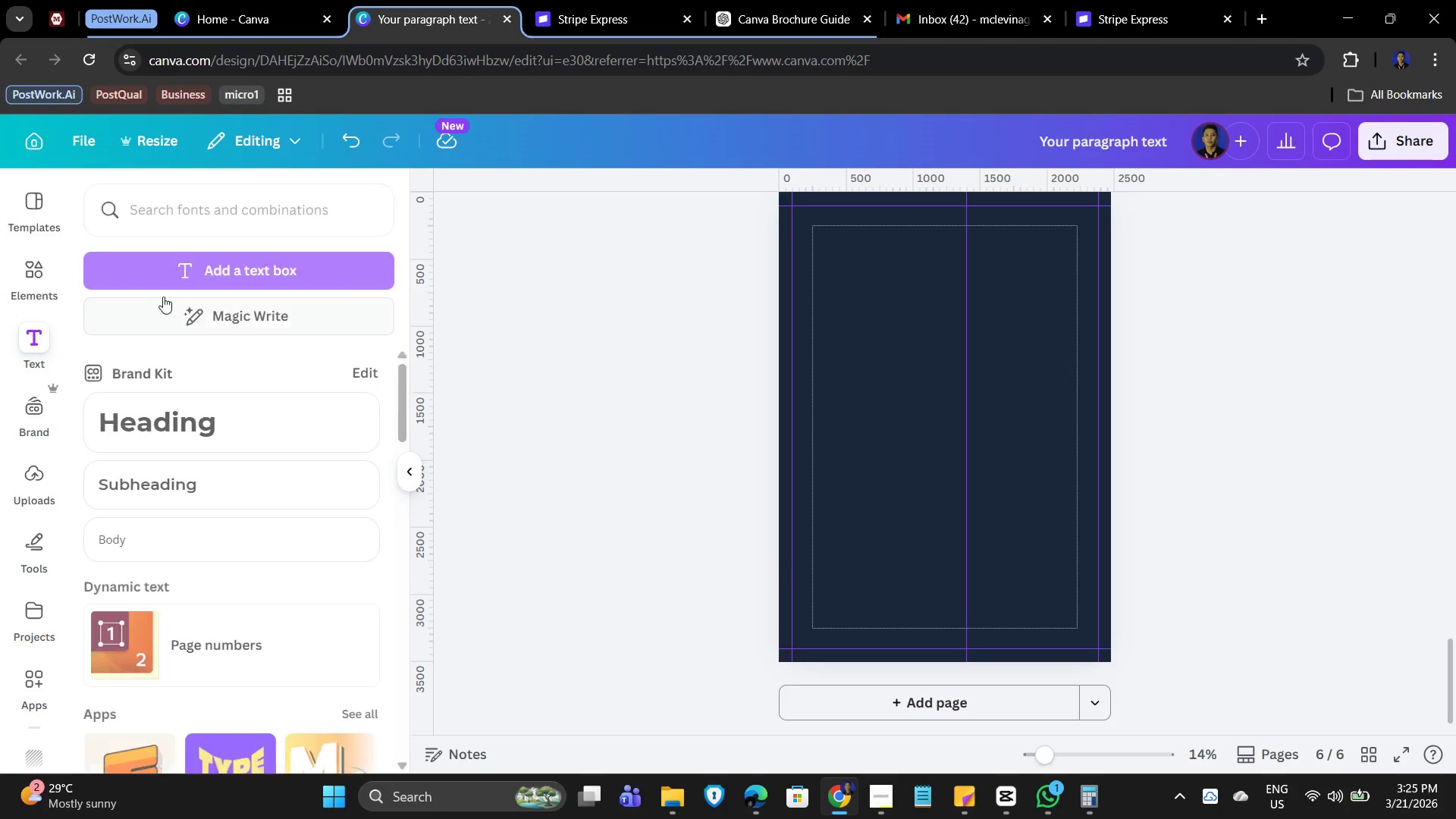 
mouse_move([155, 315])
 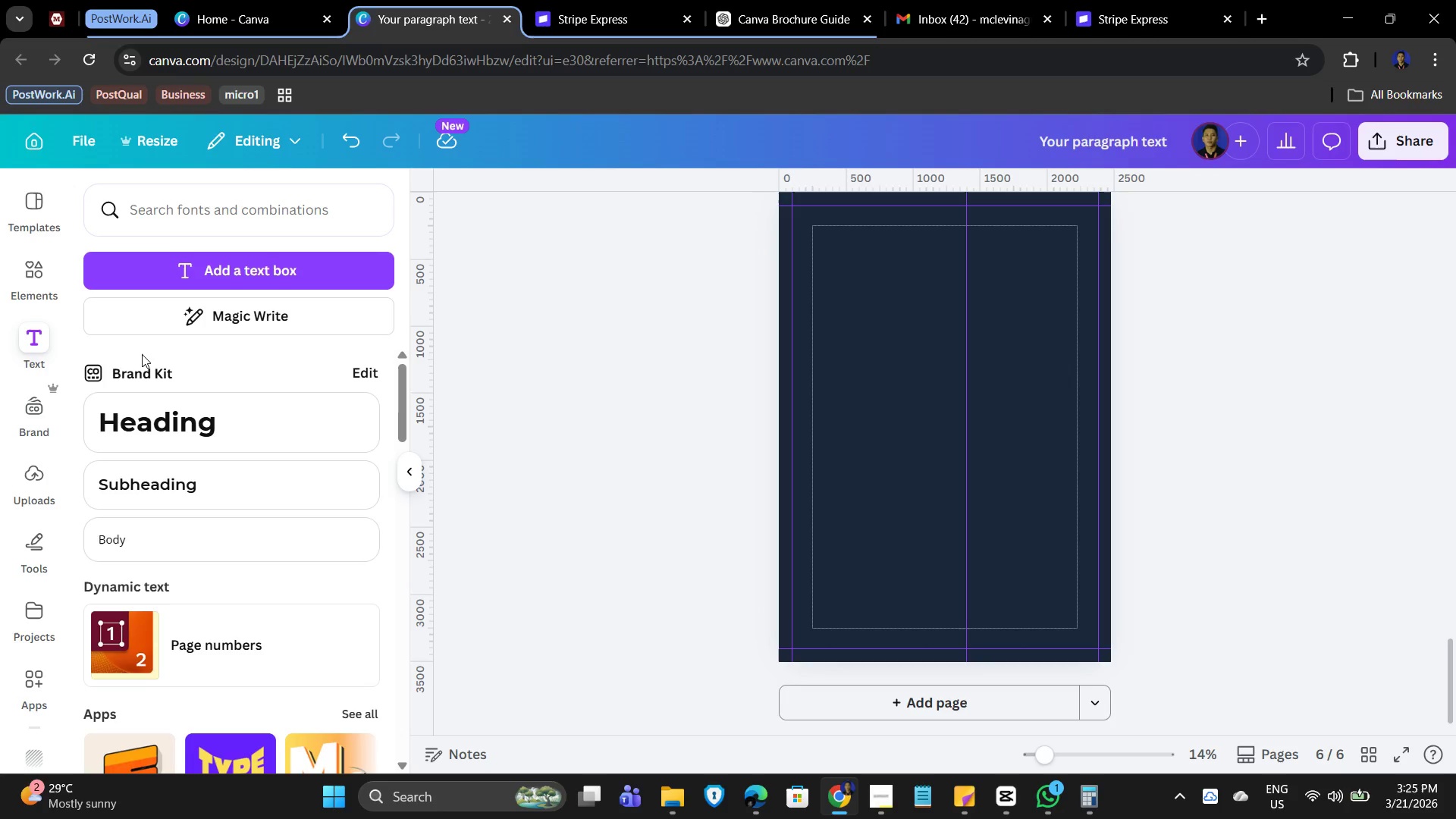 
wait(13.99)
 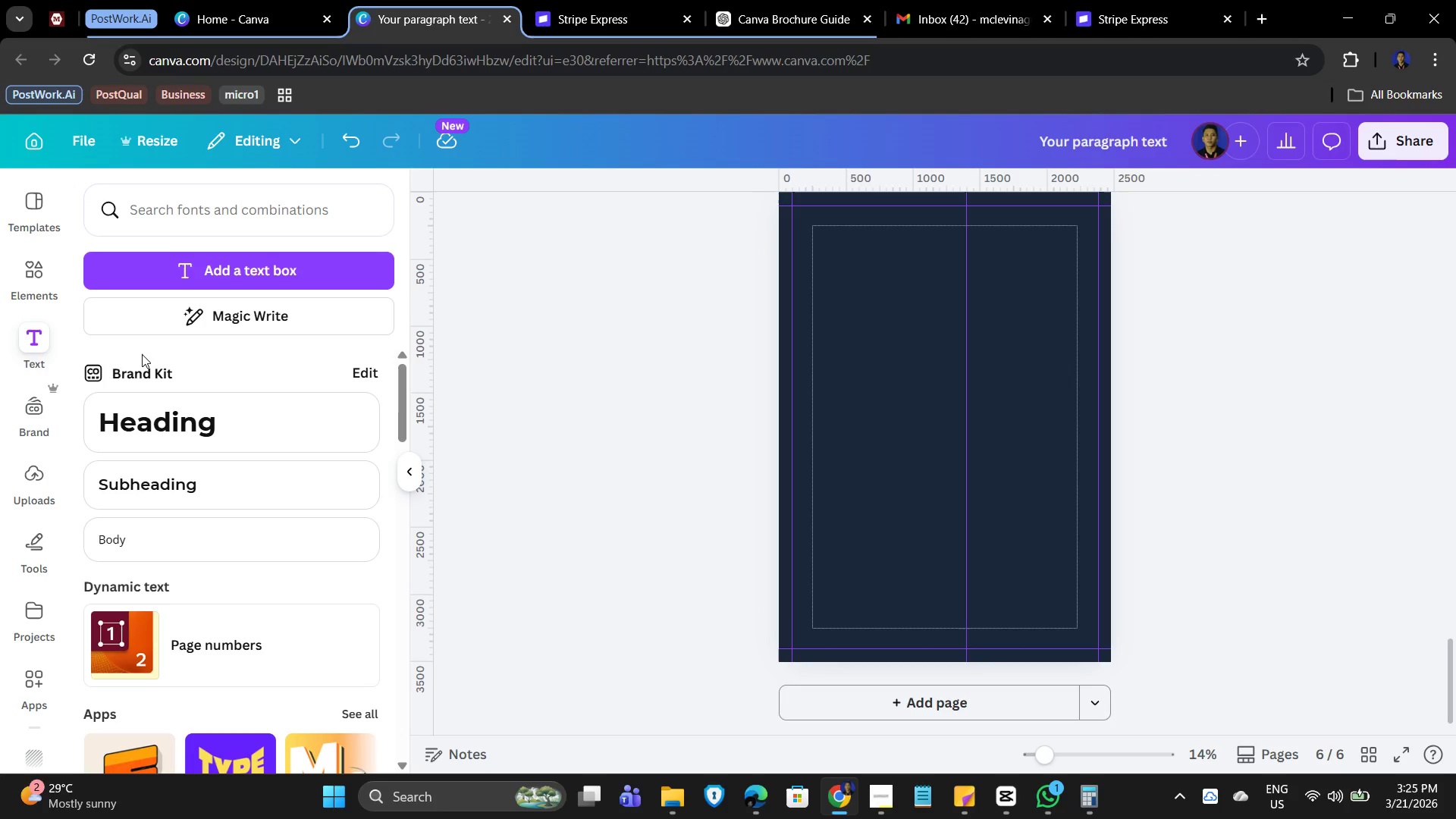 
left_click([154, 202])
 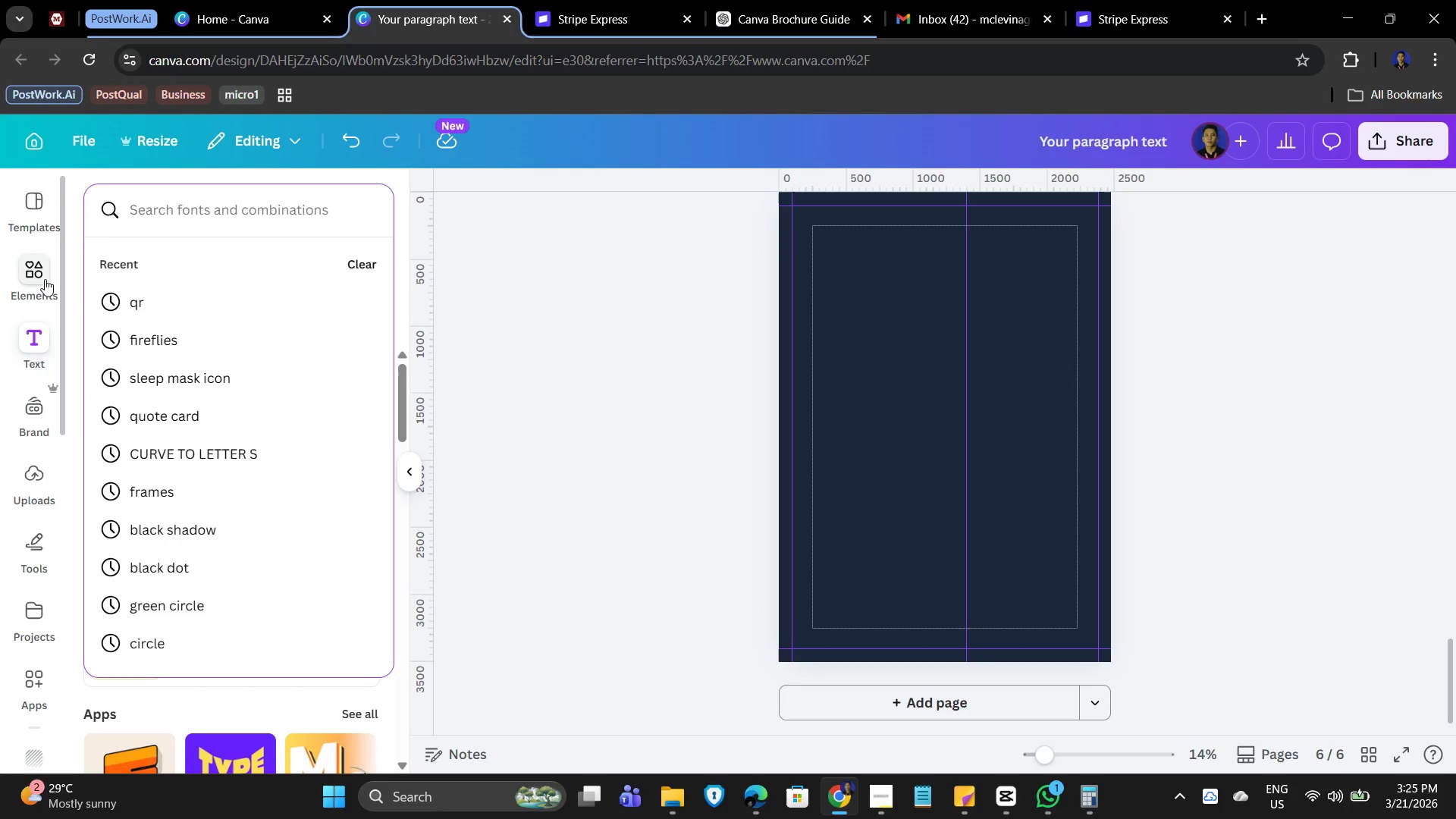 
left_click([20, 274])
 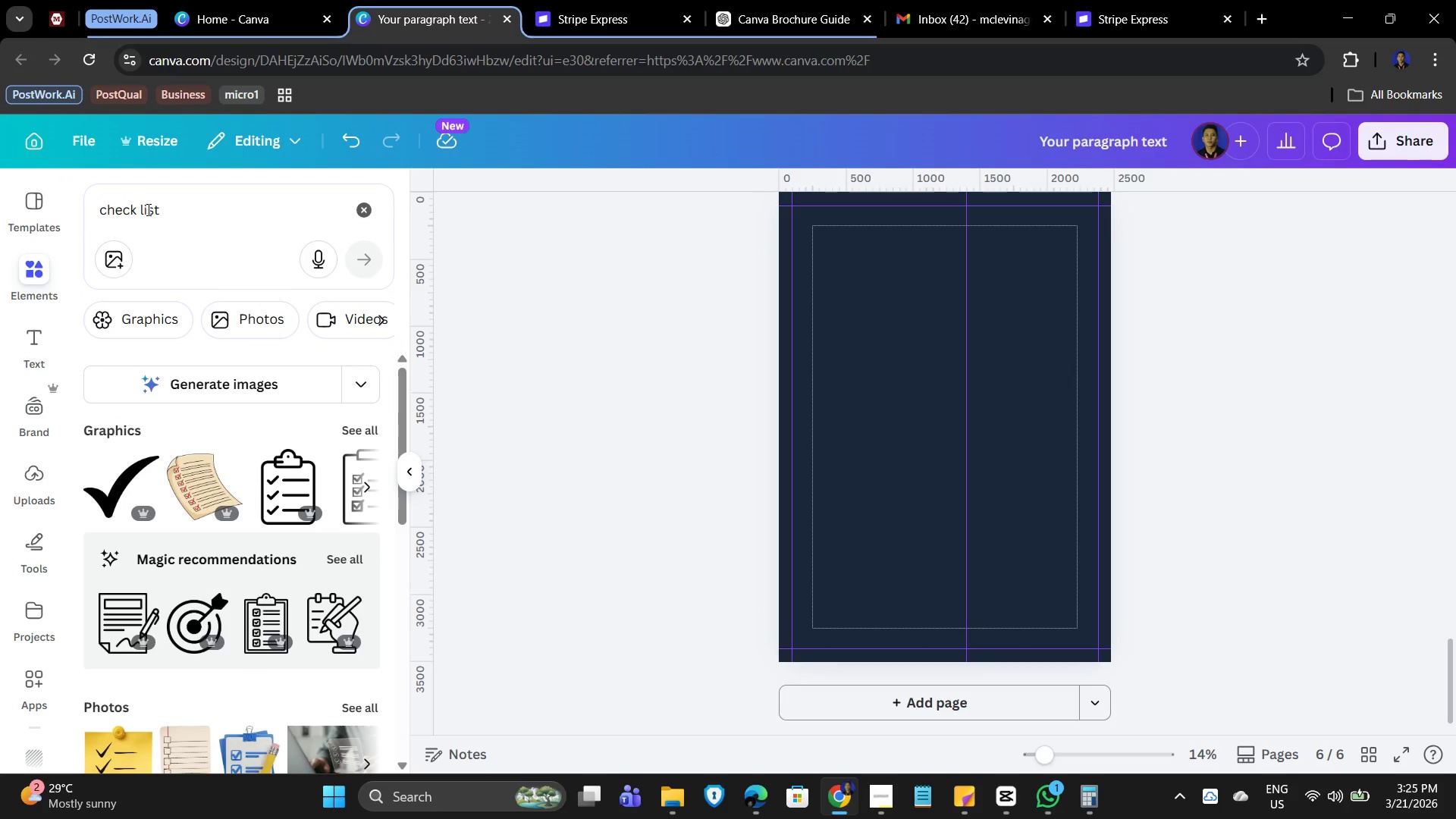 
left_click_drag(start_coordinate=[186, 212], to_coordinate=[62, 213])
 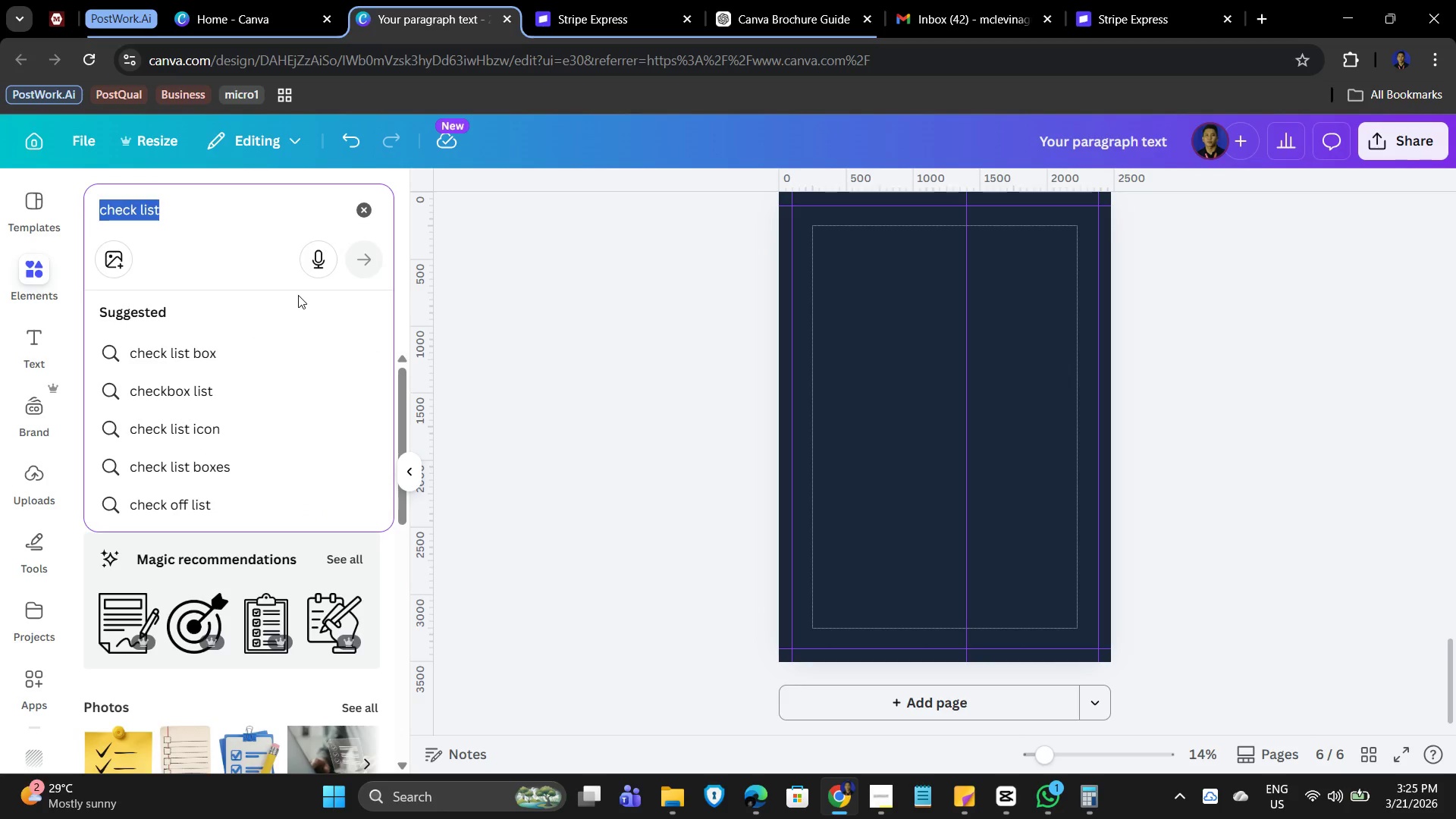 
type(code icon)
 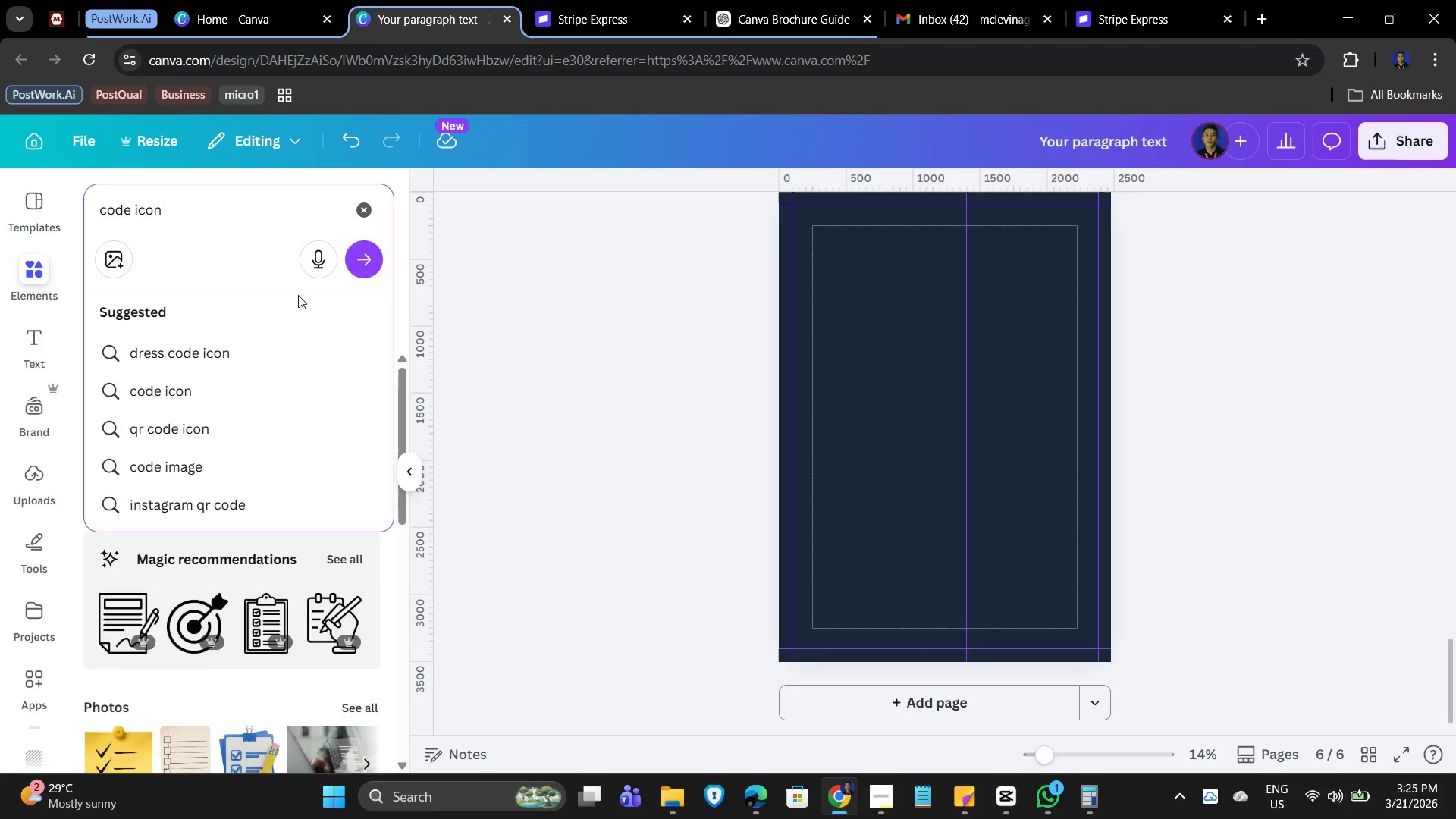 
key(Enter)
 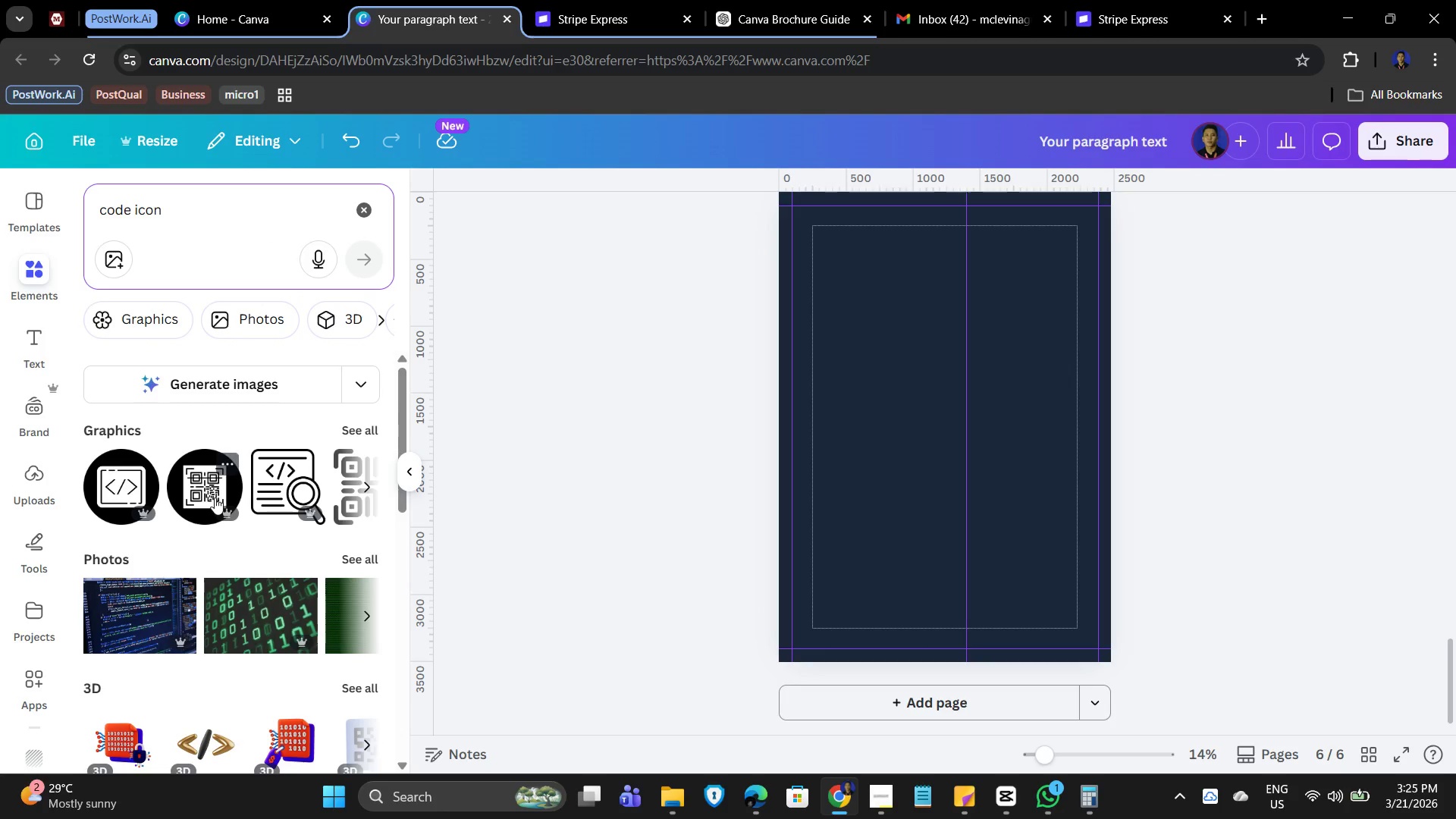 
left_click_drag(start_coordinate=[203, 209], to_coordinate=[69, 203])
 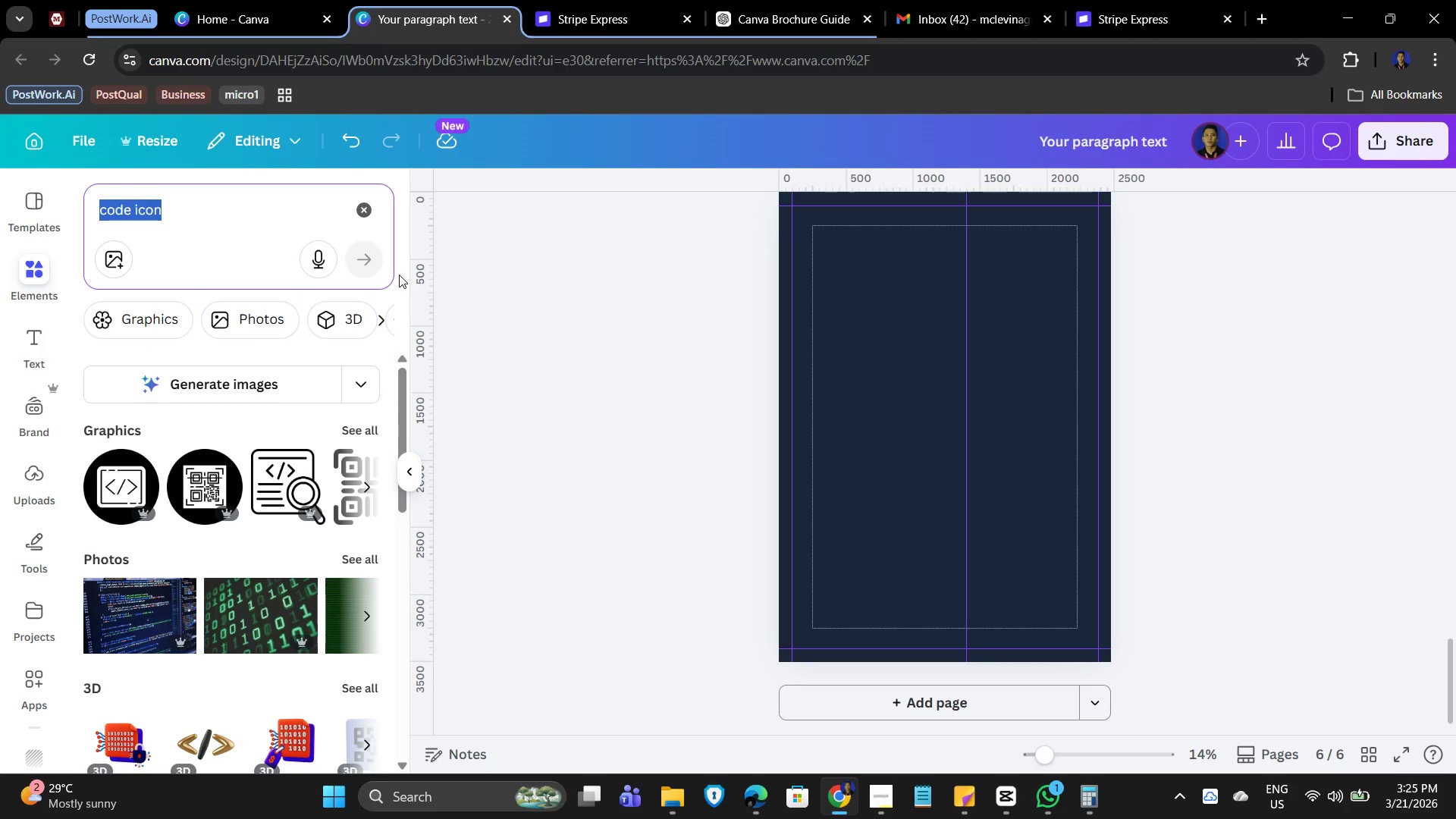 
type(dashboard ui)
 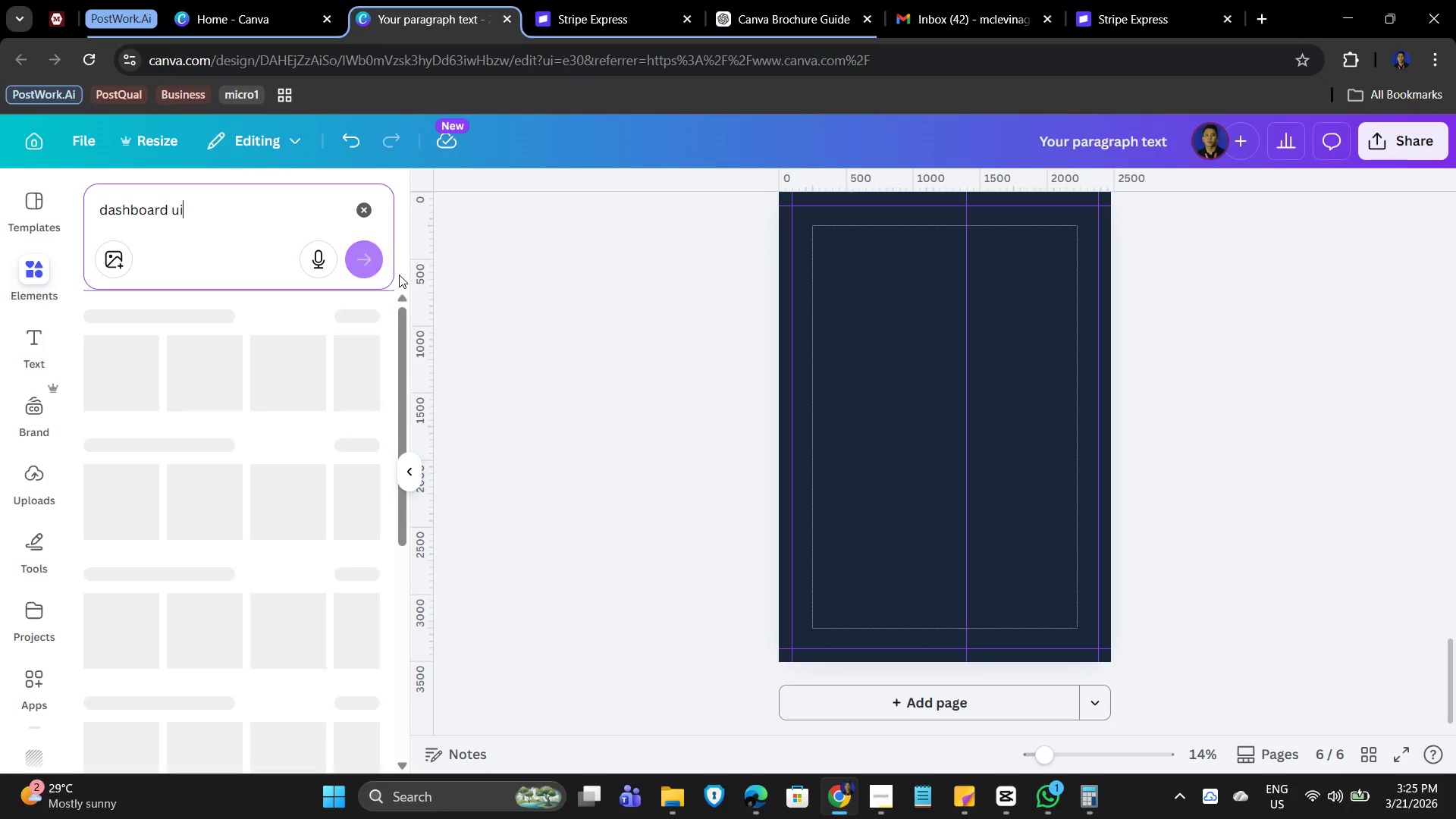 
key(Enter)
 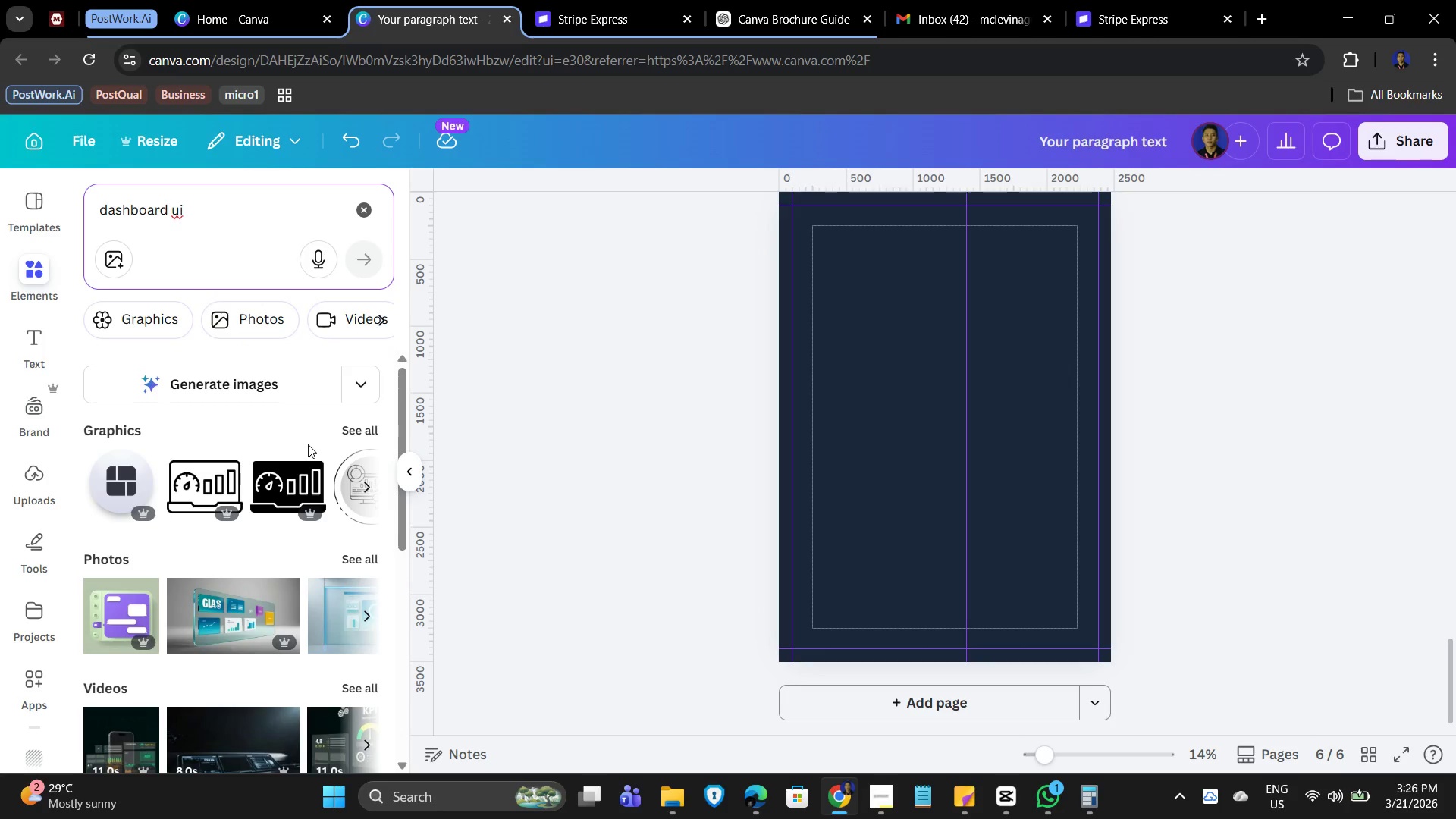 
scroll: coordinate [287, 440], scroll_direction: down, amount: 4.0
 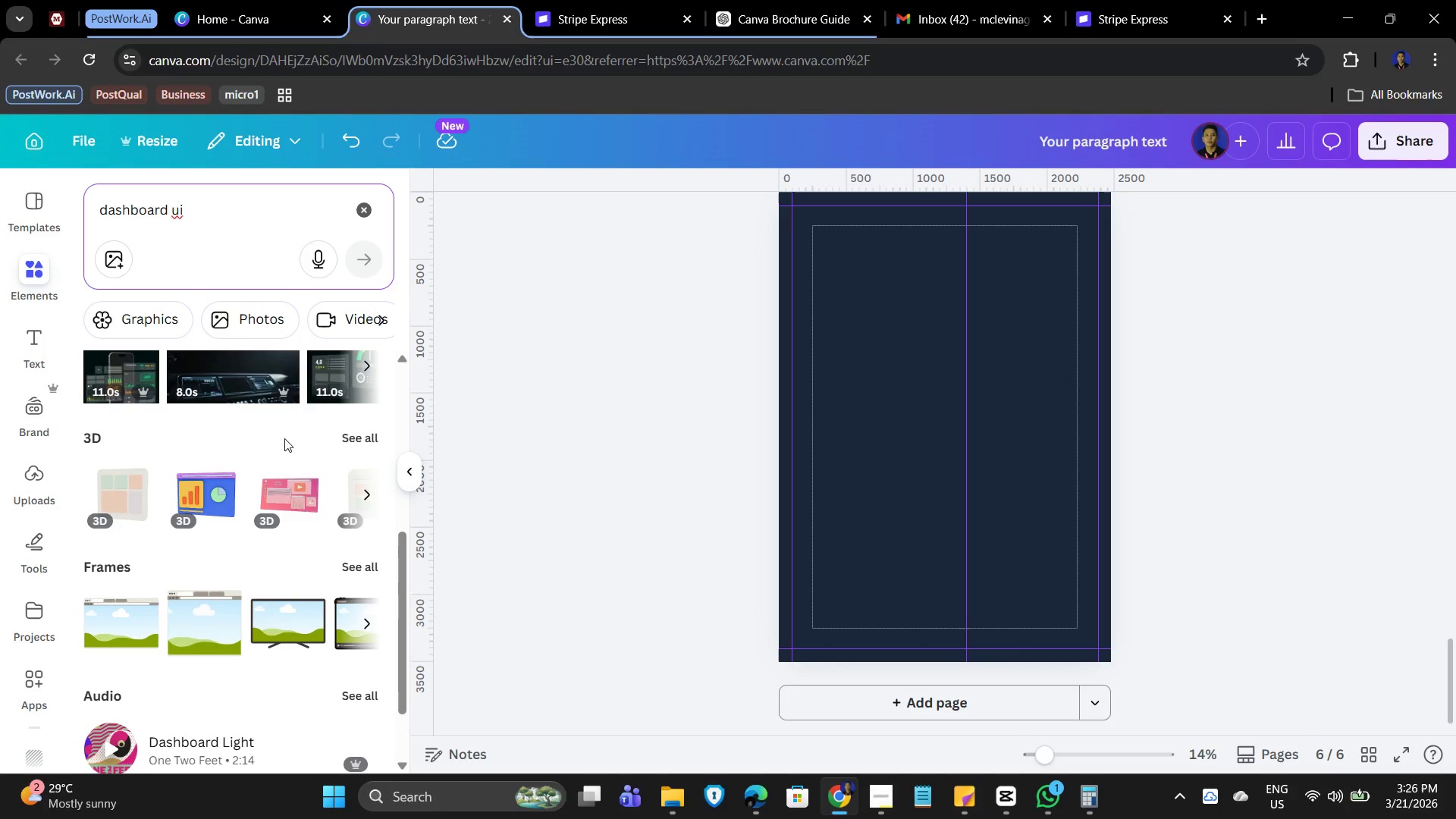 
scroll: coordinate [284, 433], scroll_direction: up, amount: 3.0
 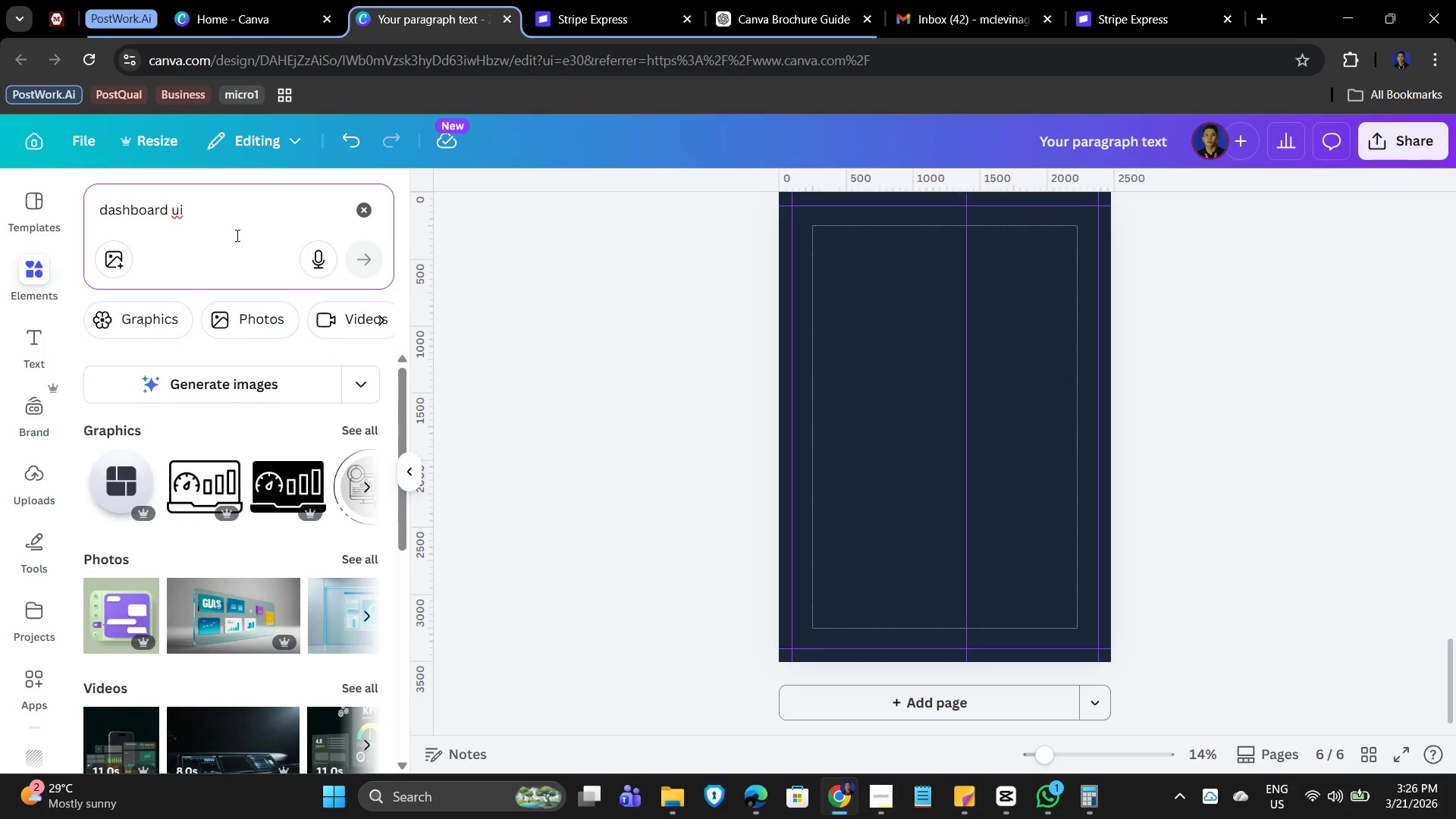 
left_click_drag(start_coordinate=[236, 216], to_coordinate=[78, 203])
 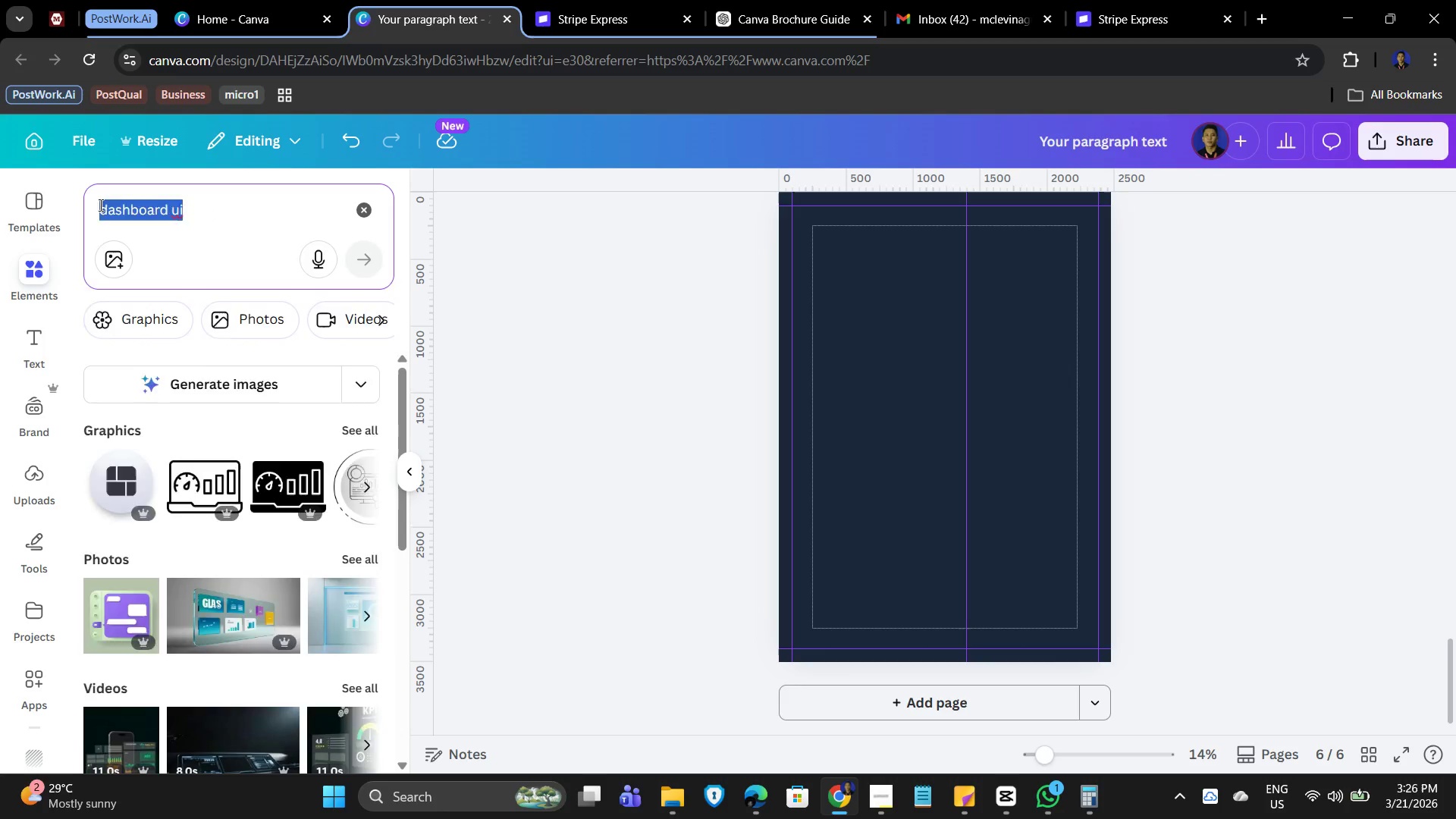 
type(code icon)
 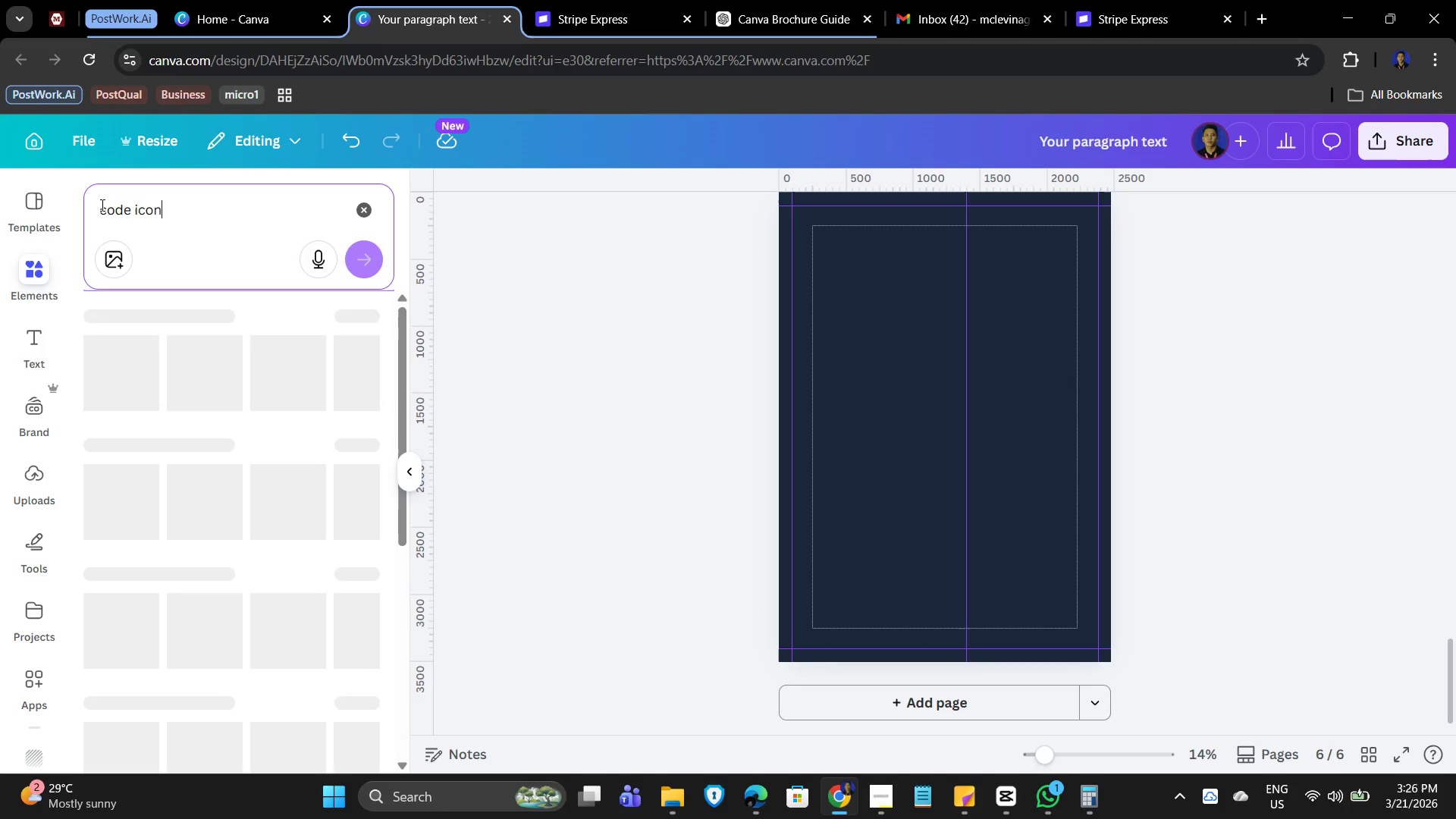 
key(Enter)
 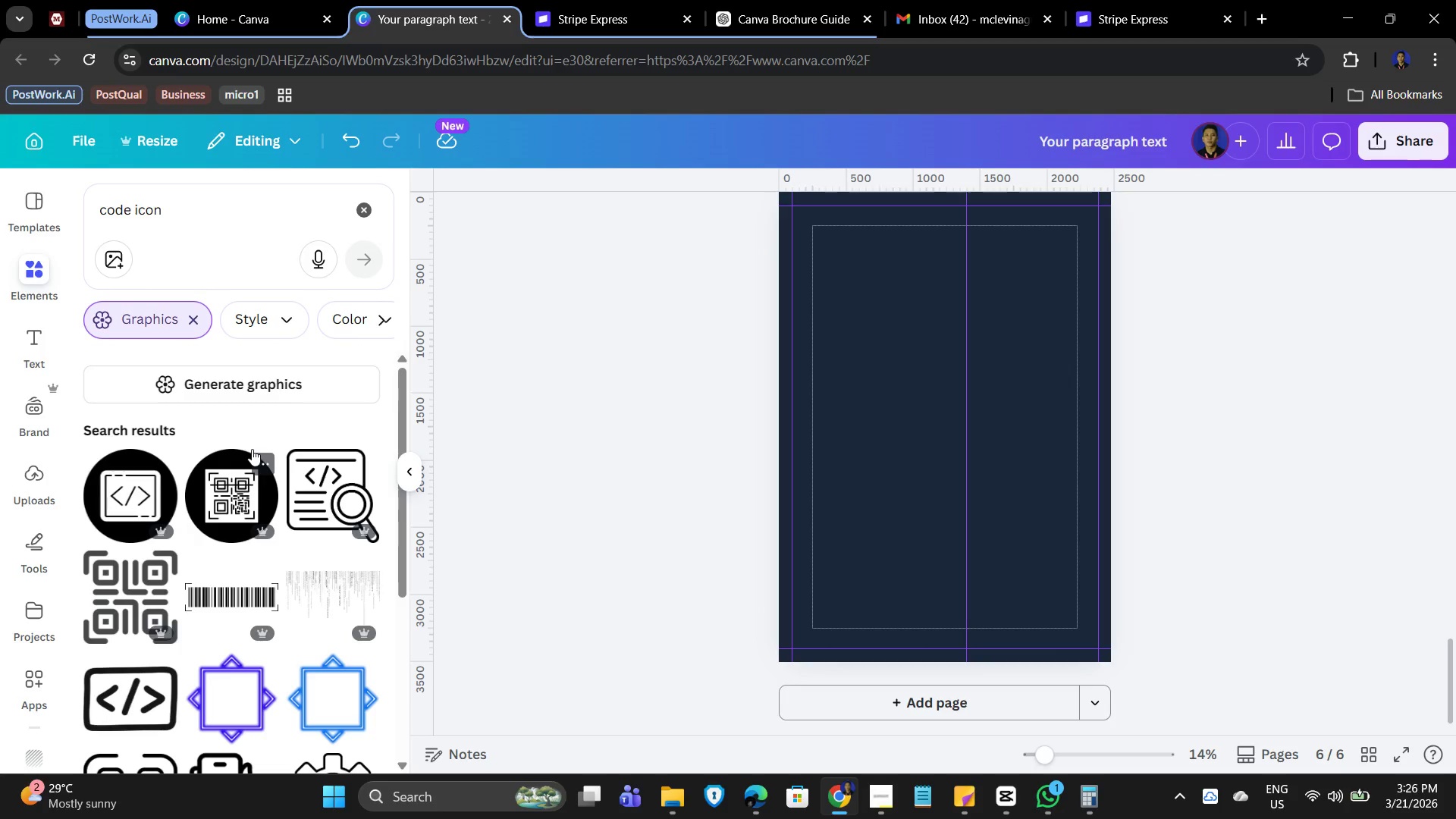 
scroll: coordinate [252, 447], scroll_direction: none, amount: 0.0
 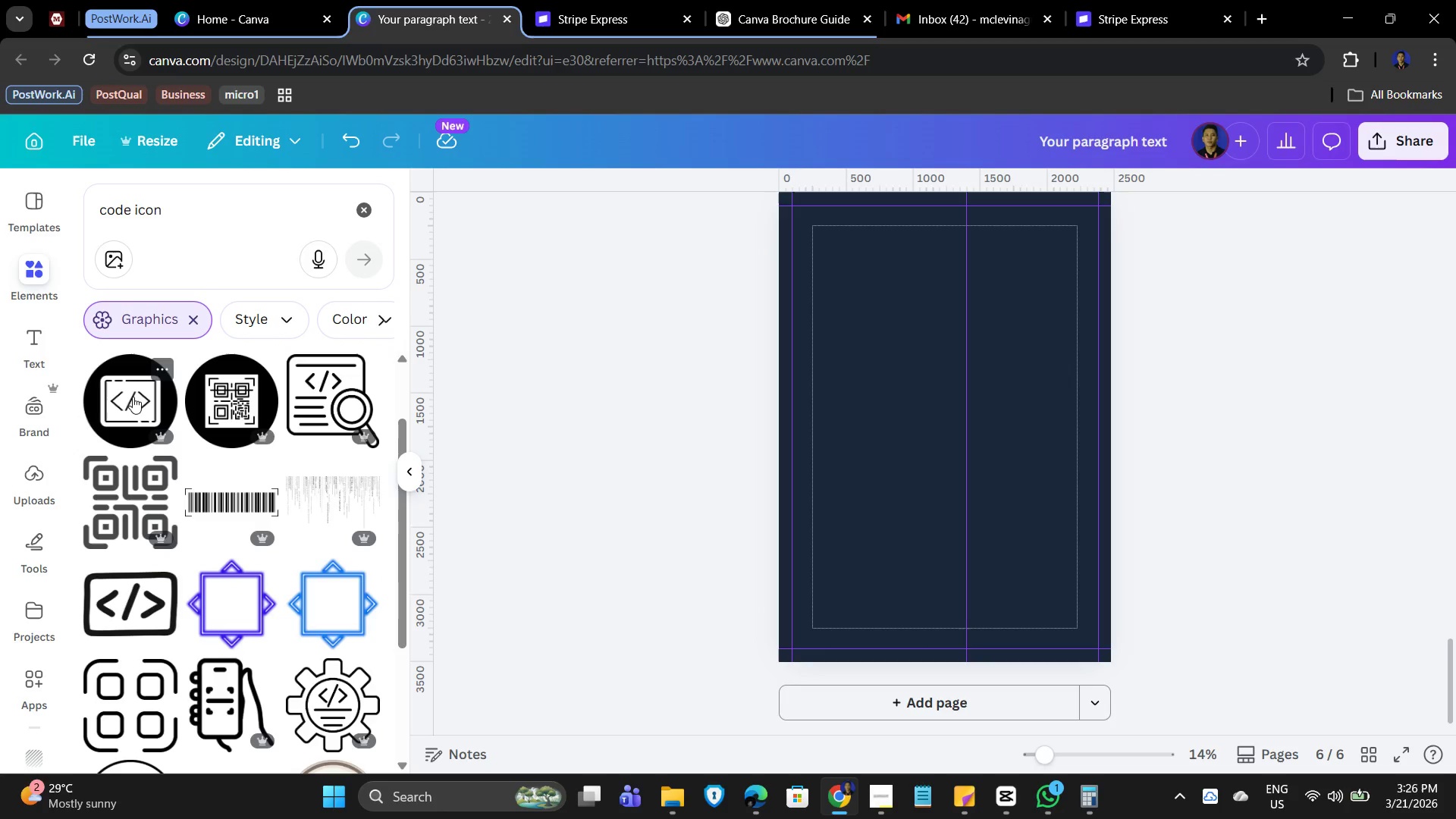 
scroll: coordinate [322, 486], scroll_direction: down, amount: 2.0
 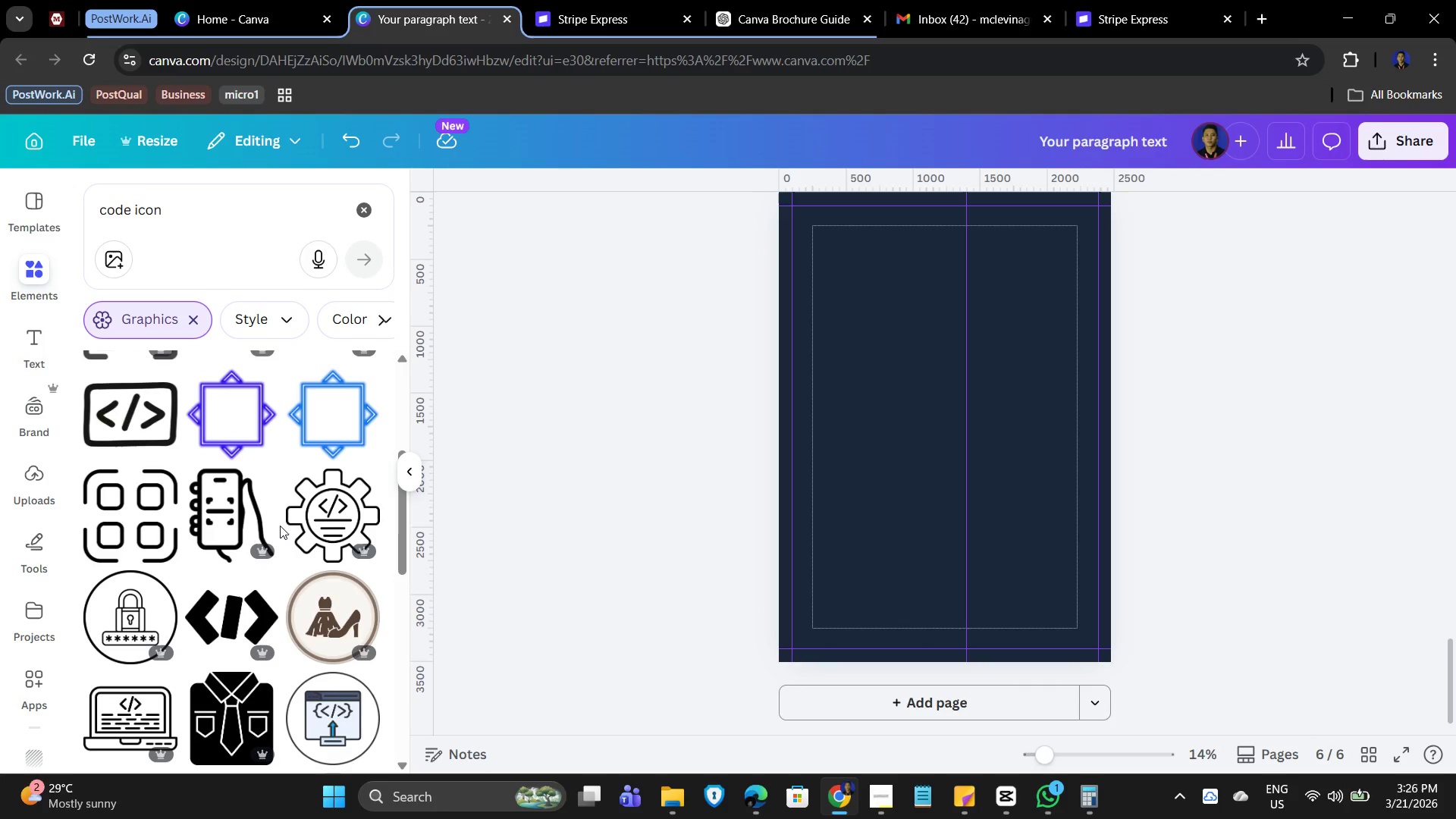 
mouse_move([189, 504])
 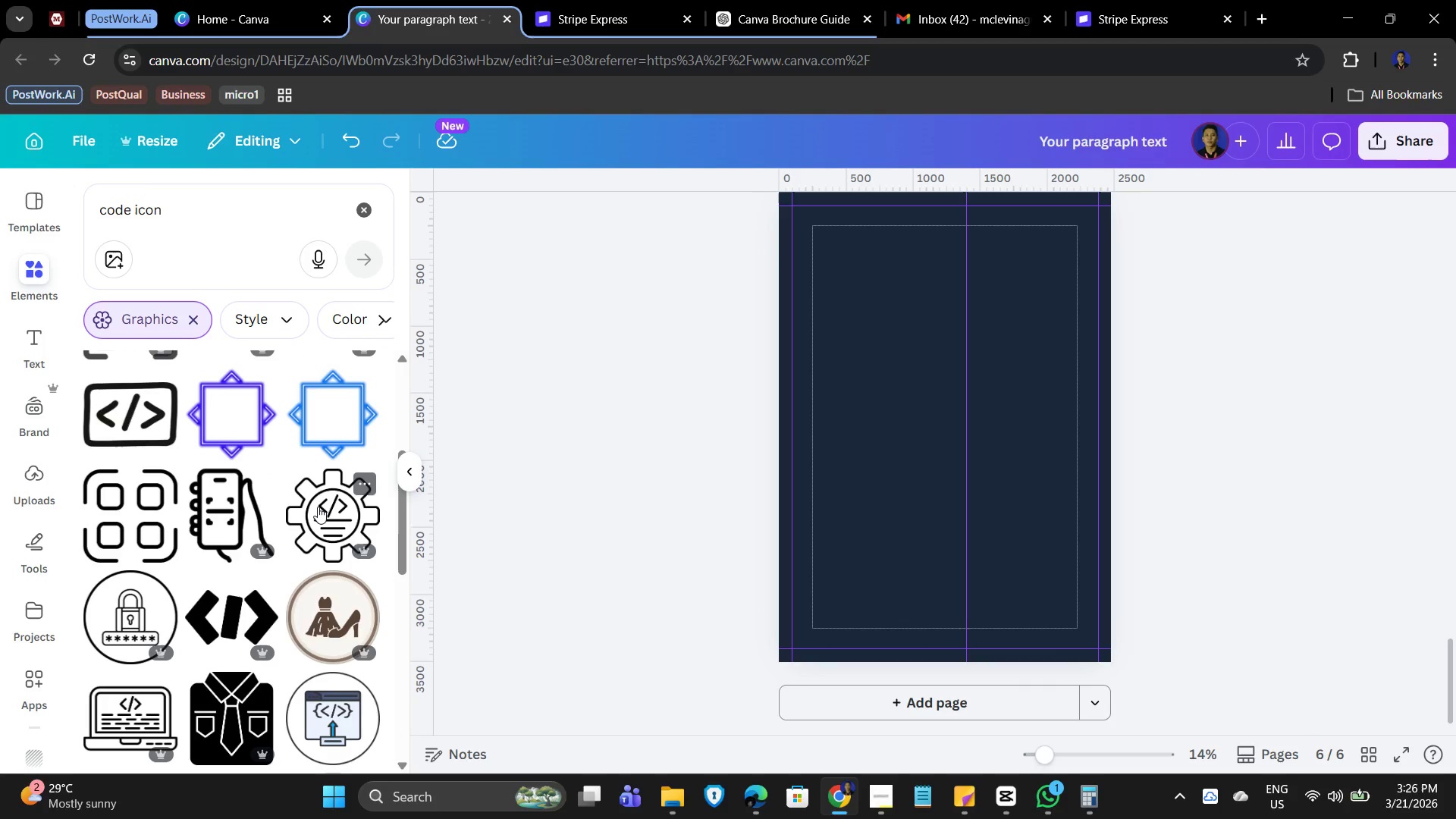 
left_click([318, 507])
 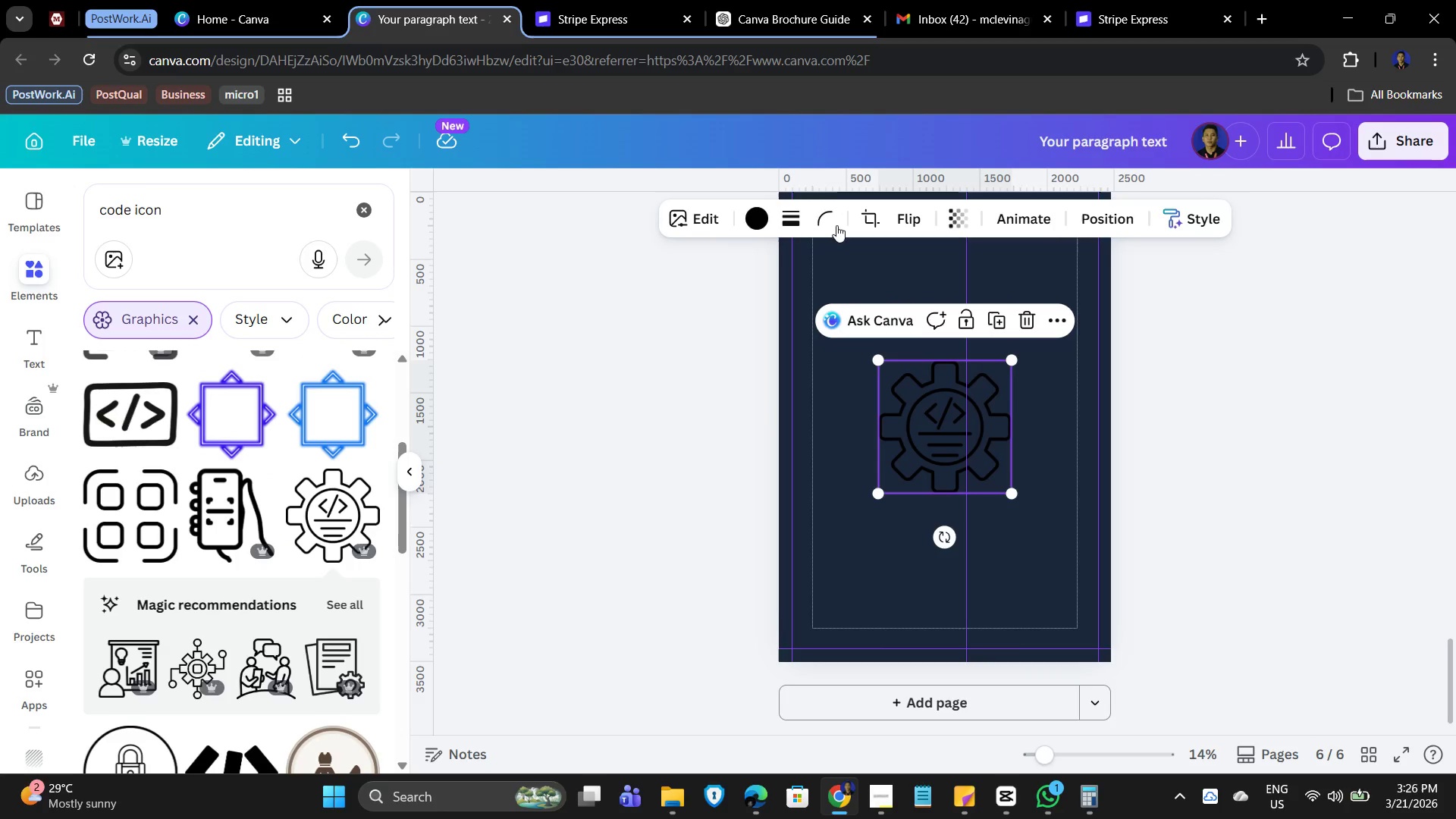 
left_click([751, 215])
 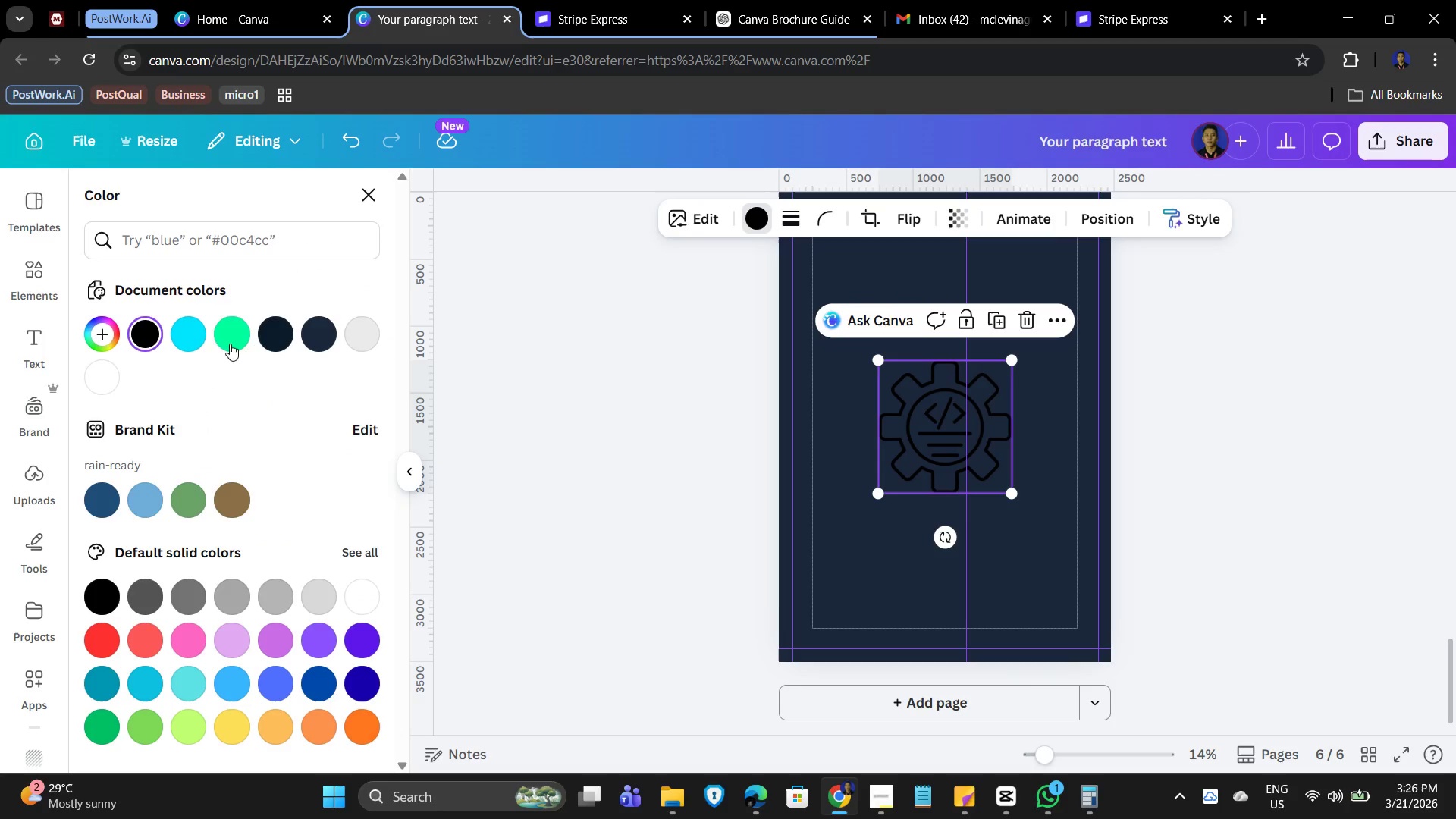 
left_click([197, 335])
 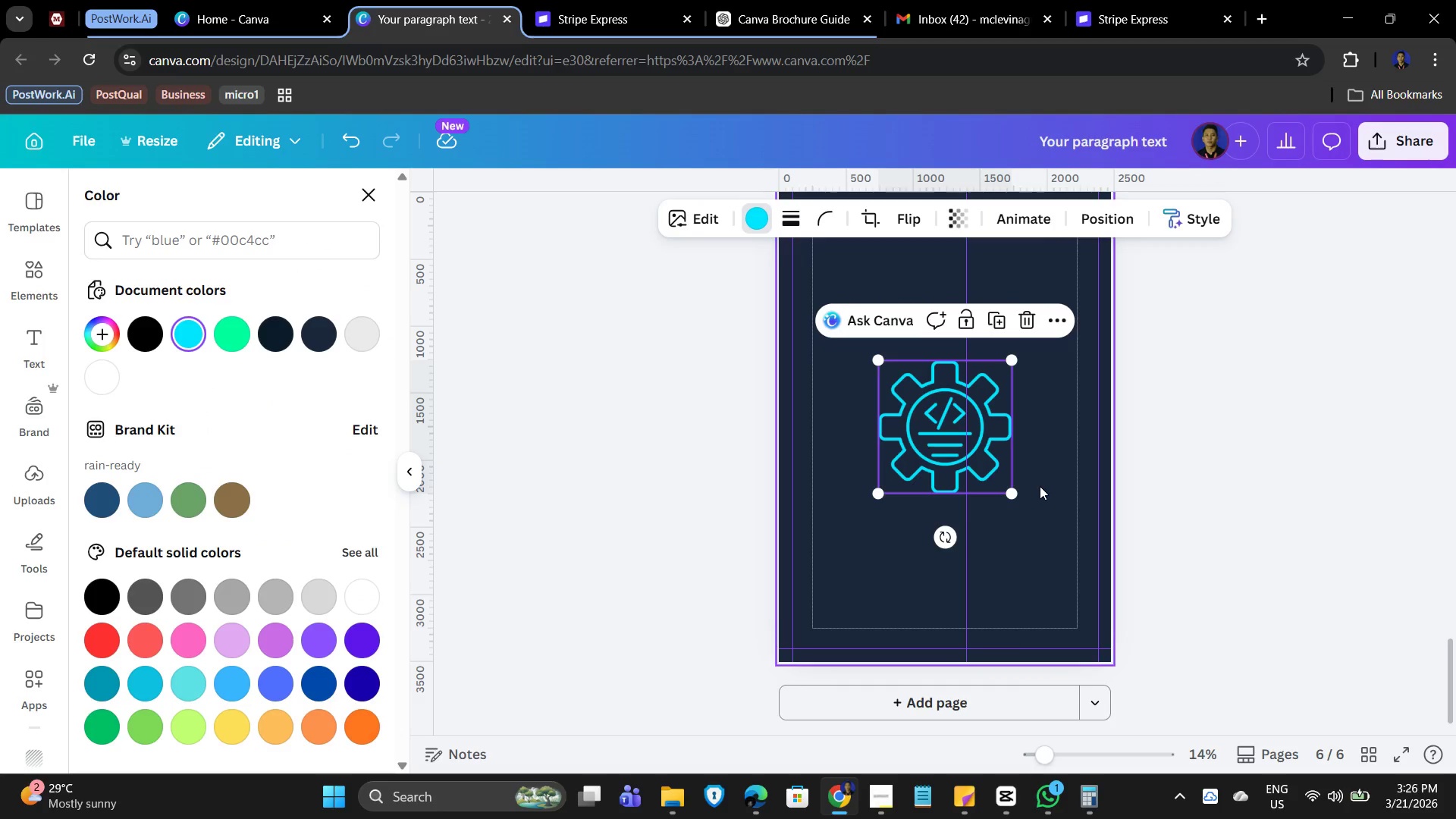 
left_click([1052, 497])
 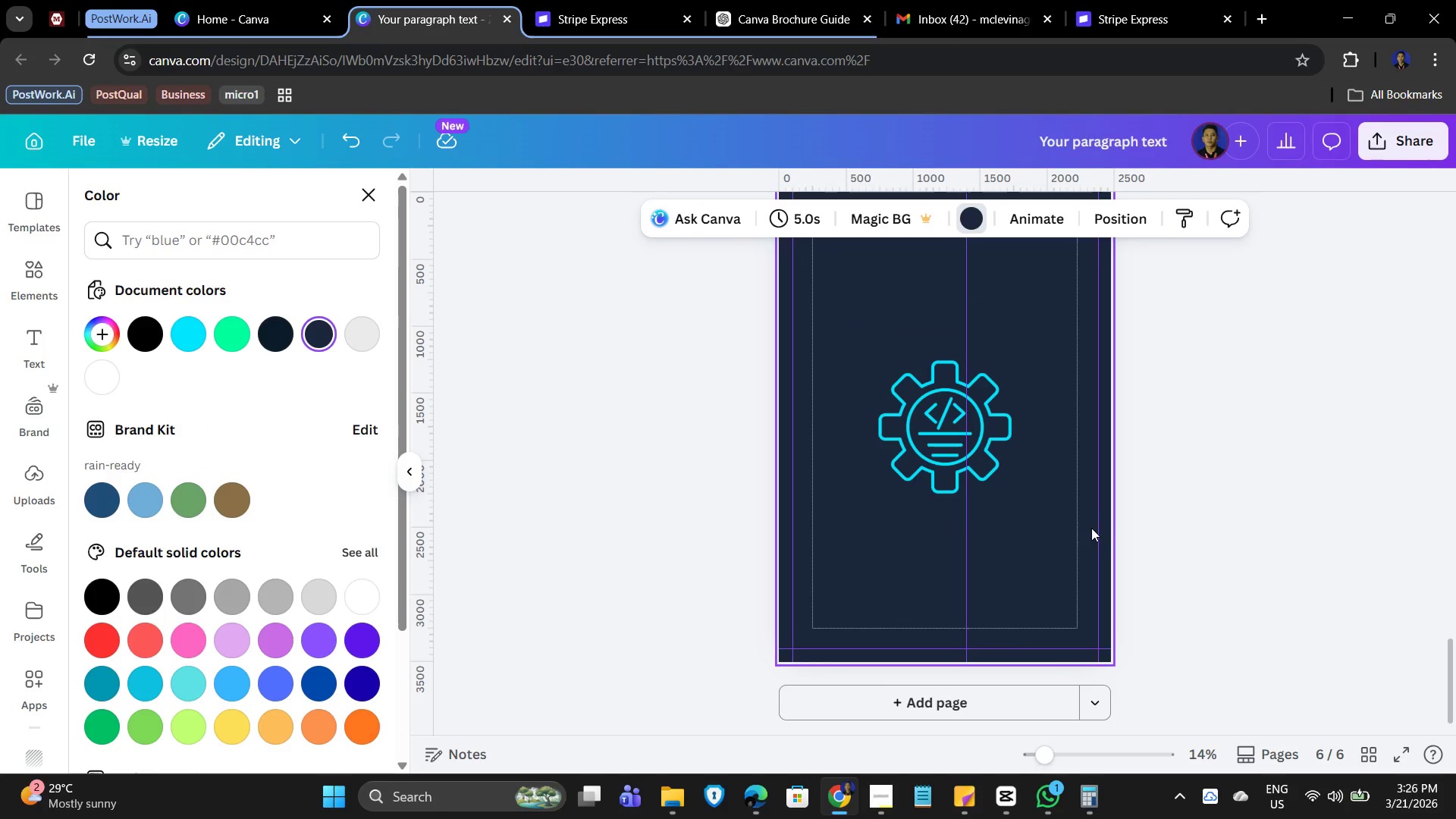 
scroll: coordinate [1087, 527], scroll_direction: up, amount: 3.0
 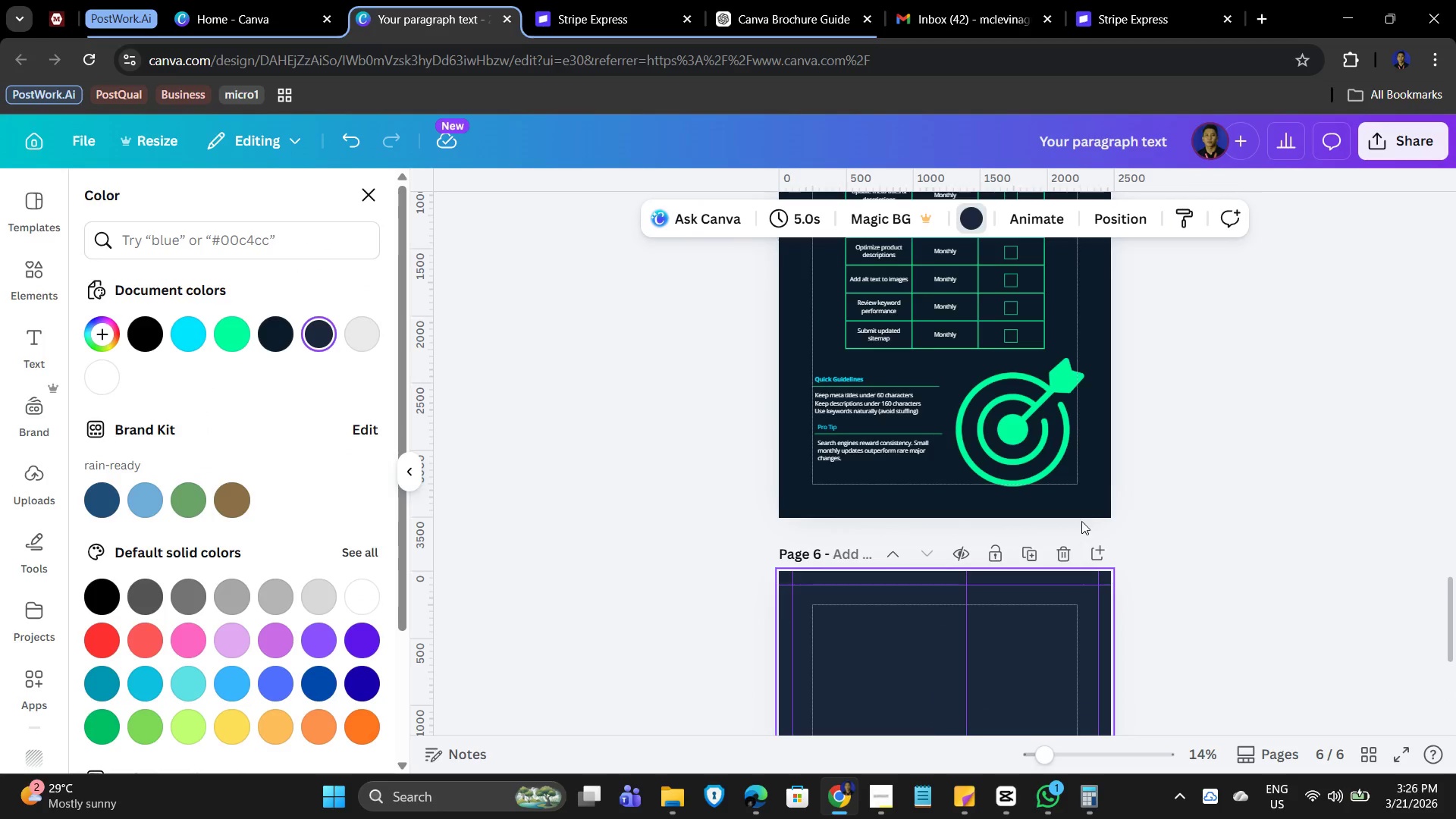 
scroll: coordinate [1081, 521], scroll_direction: down, amount: 3.0
 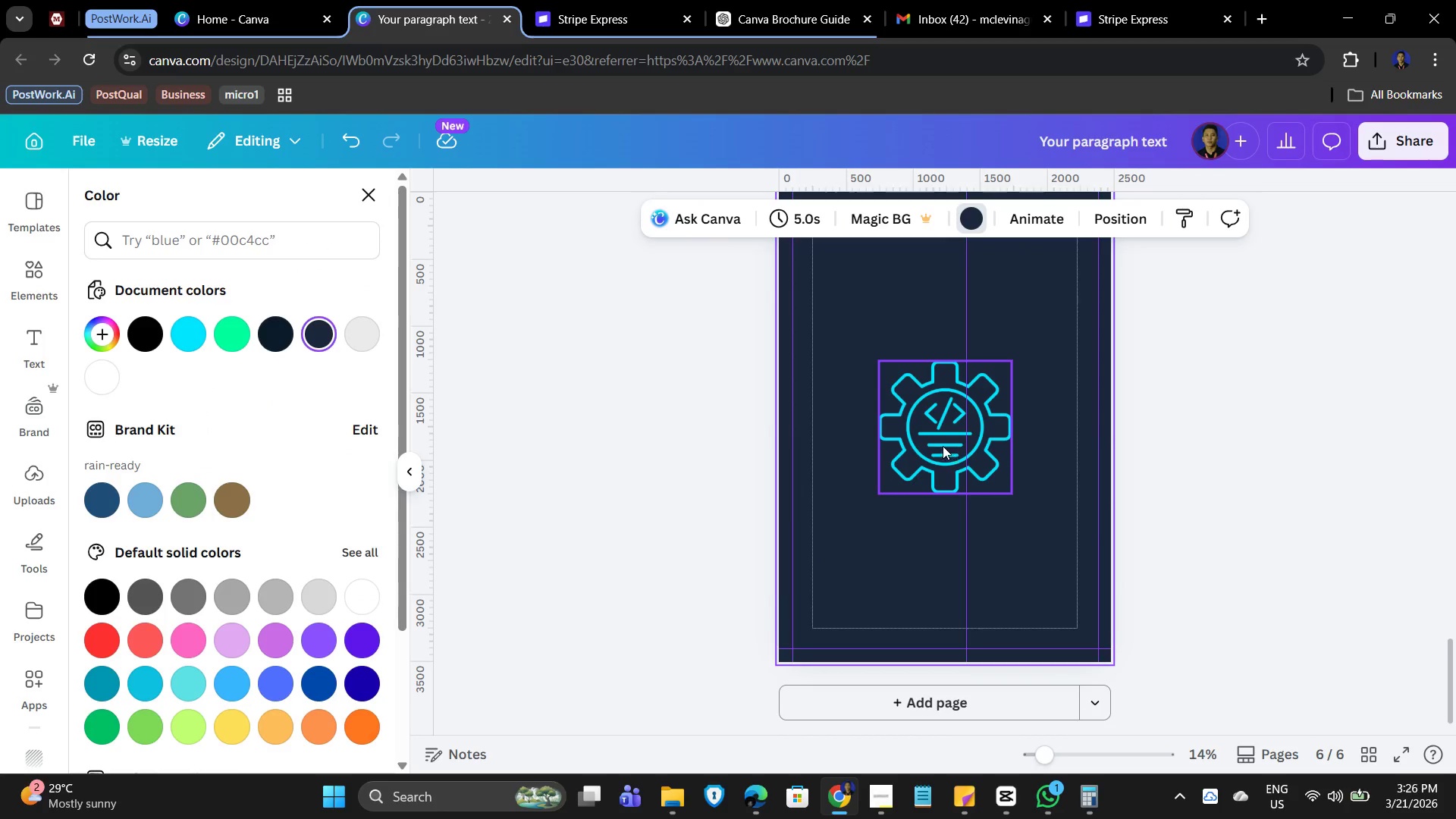 
left_click_drag(start_coordinate=[943, 446], to_coordinate=[1030, 578])
 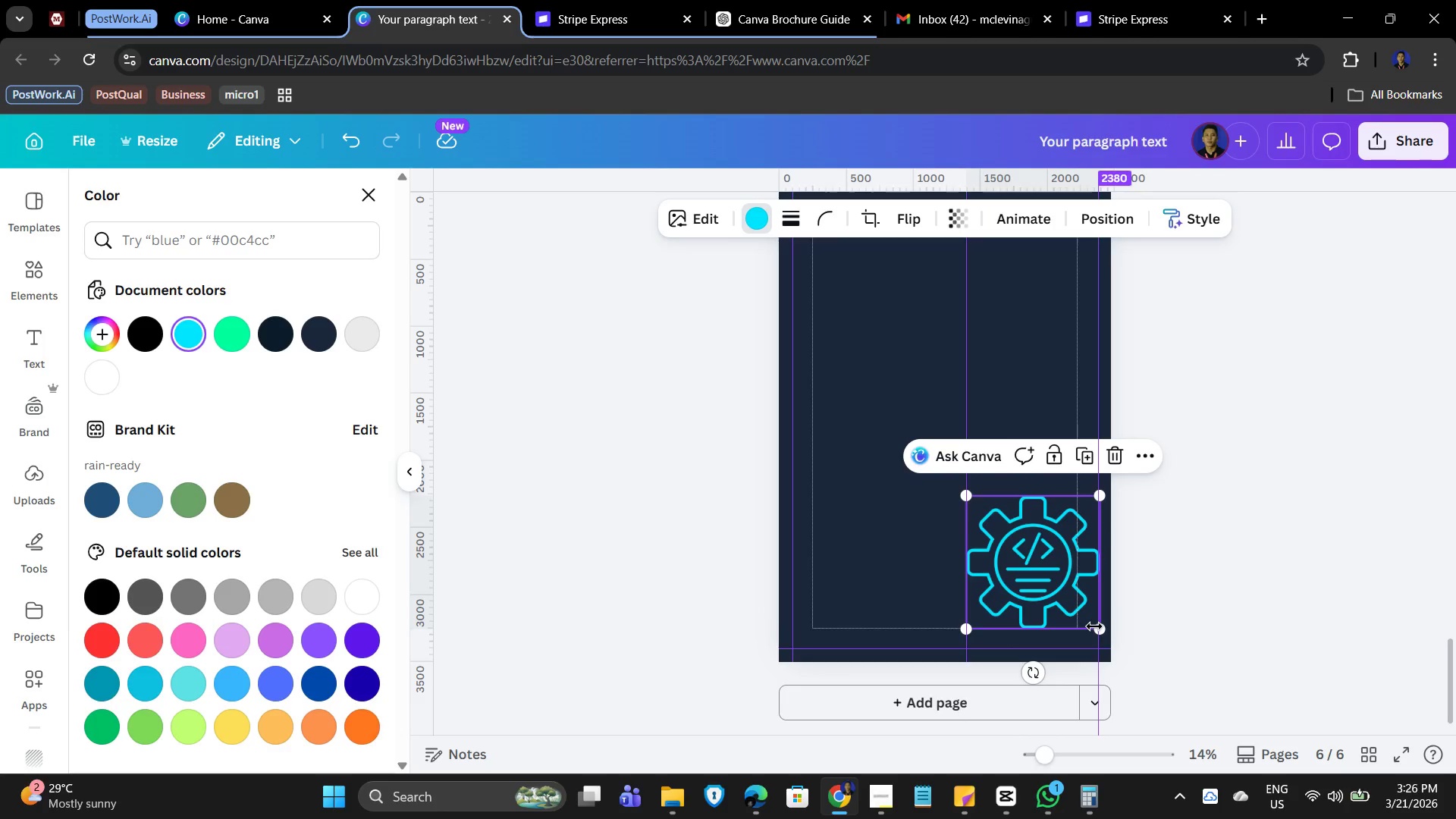 
left_click_drag(start_coordinate=[1028, 566], to_coordinate=[1007, 566])
 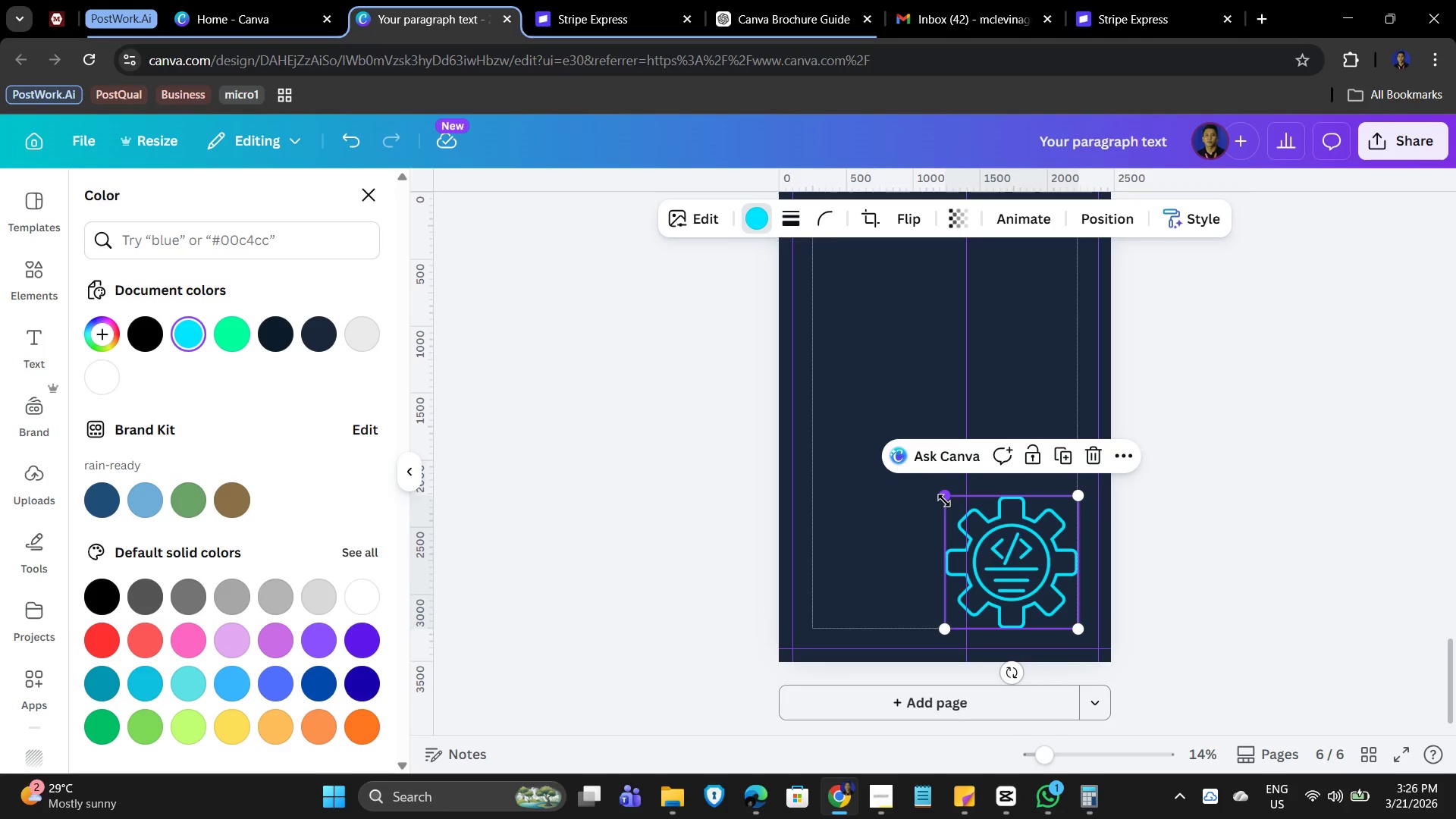 
left_click_drag(start_coordinate=[944, 500], to_coordinate=[956, 503])
 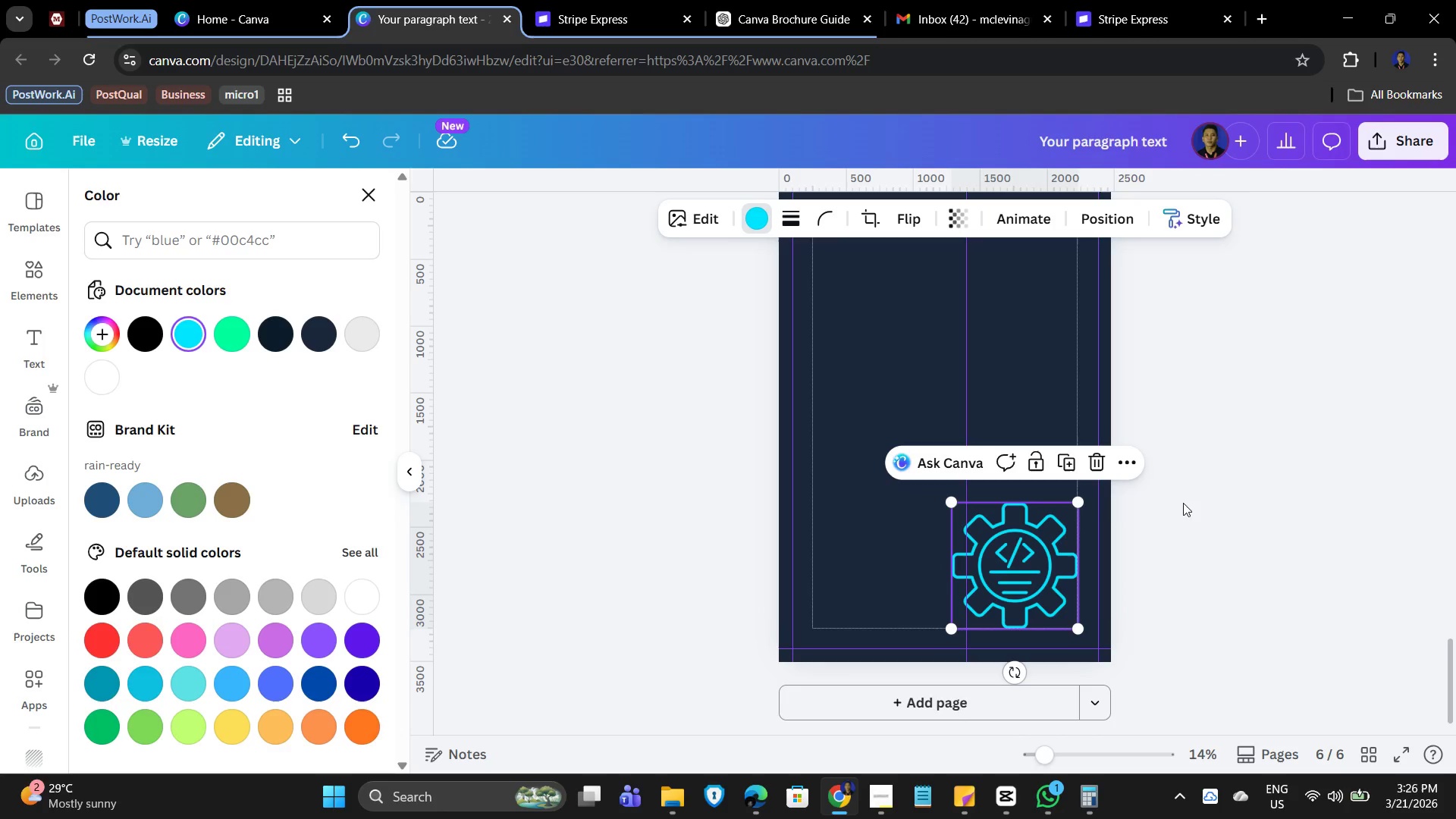 
left_click([1271, 503])
 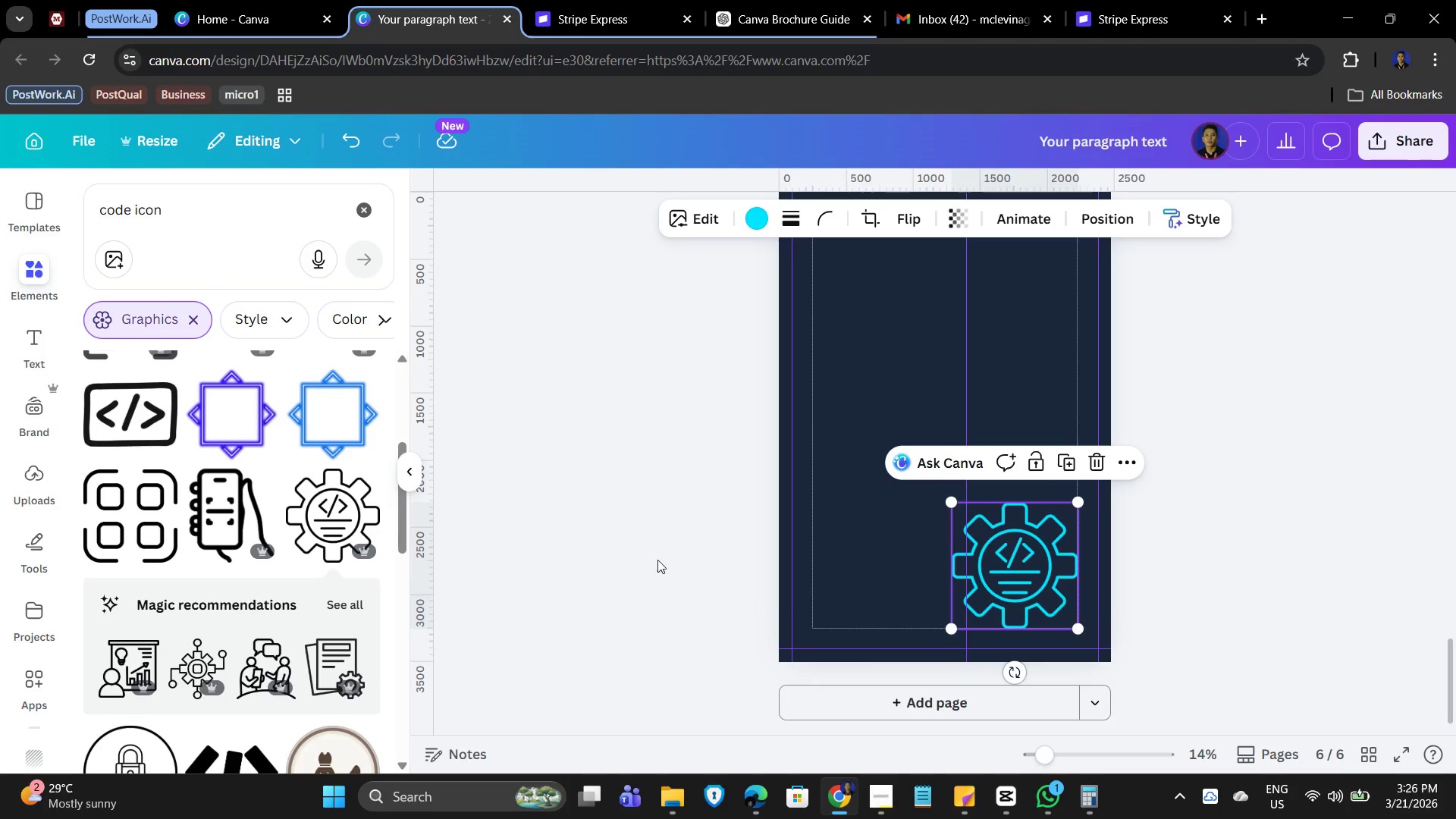 
wait(6.05)
 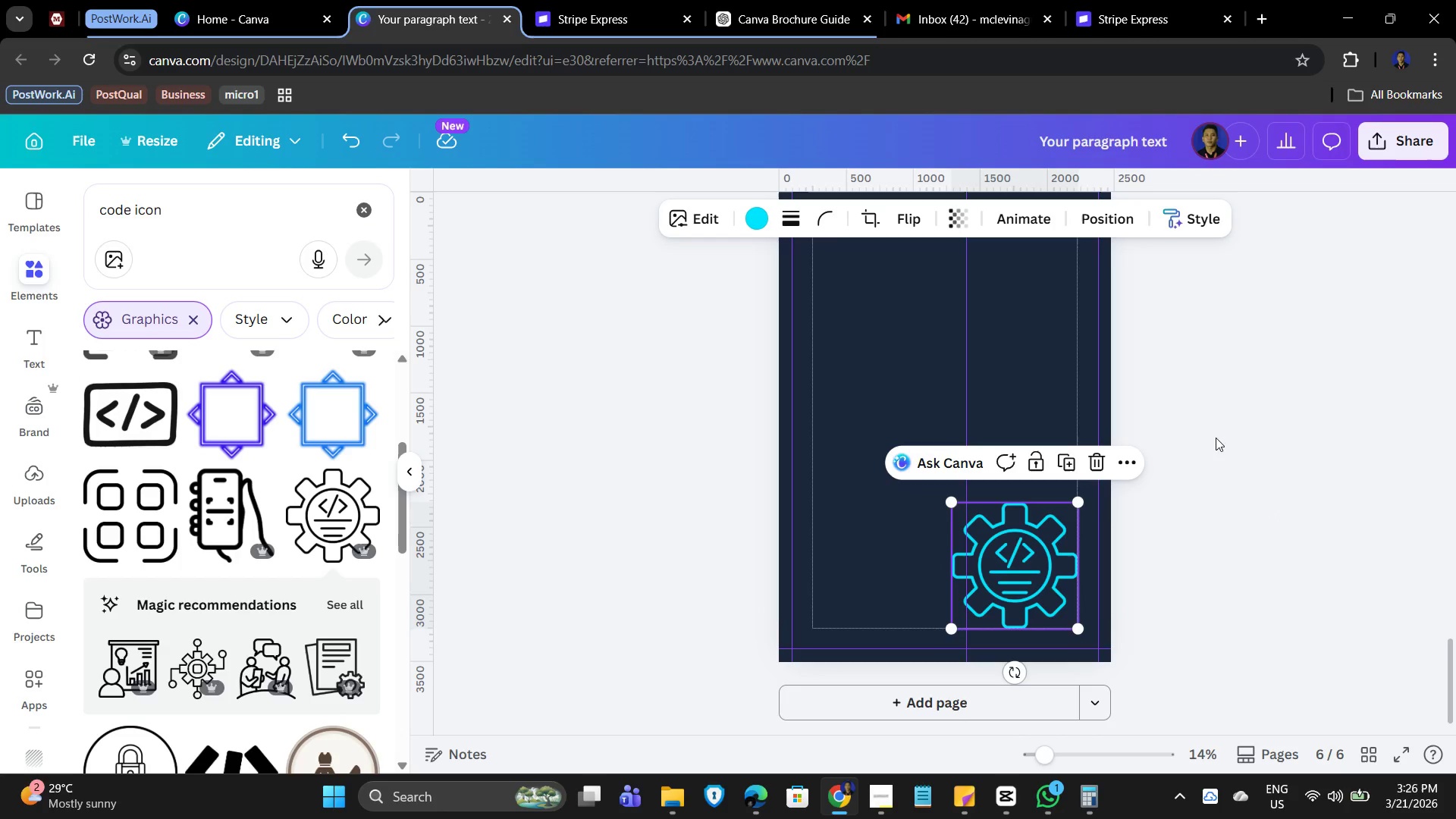 
left_click([882, 810])
 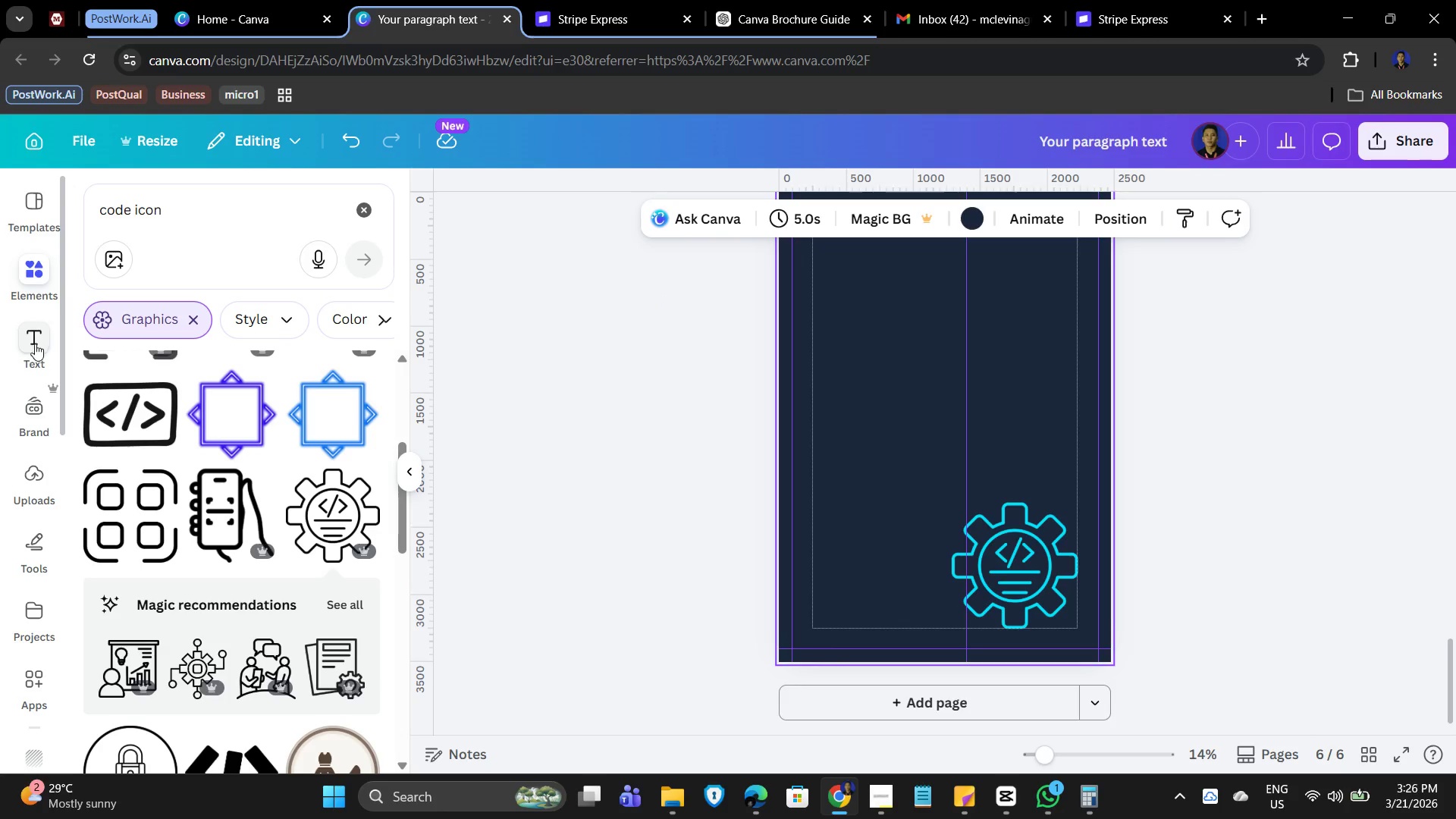 
wait(17.7)
 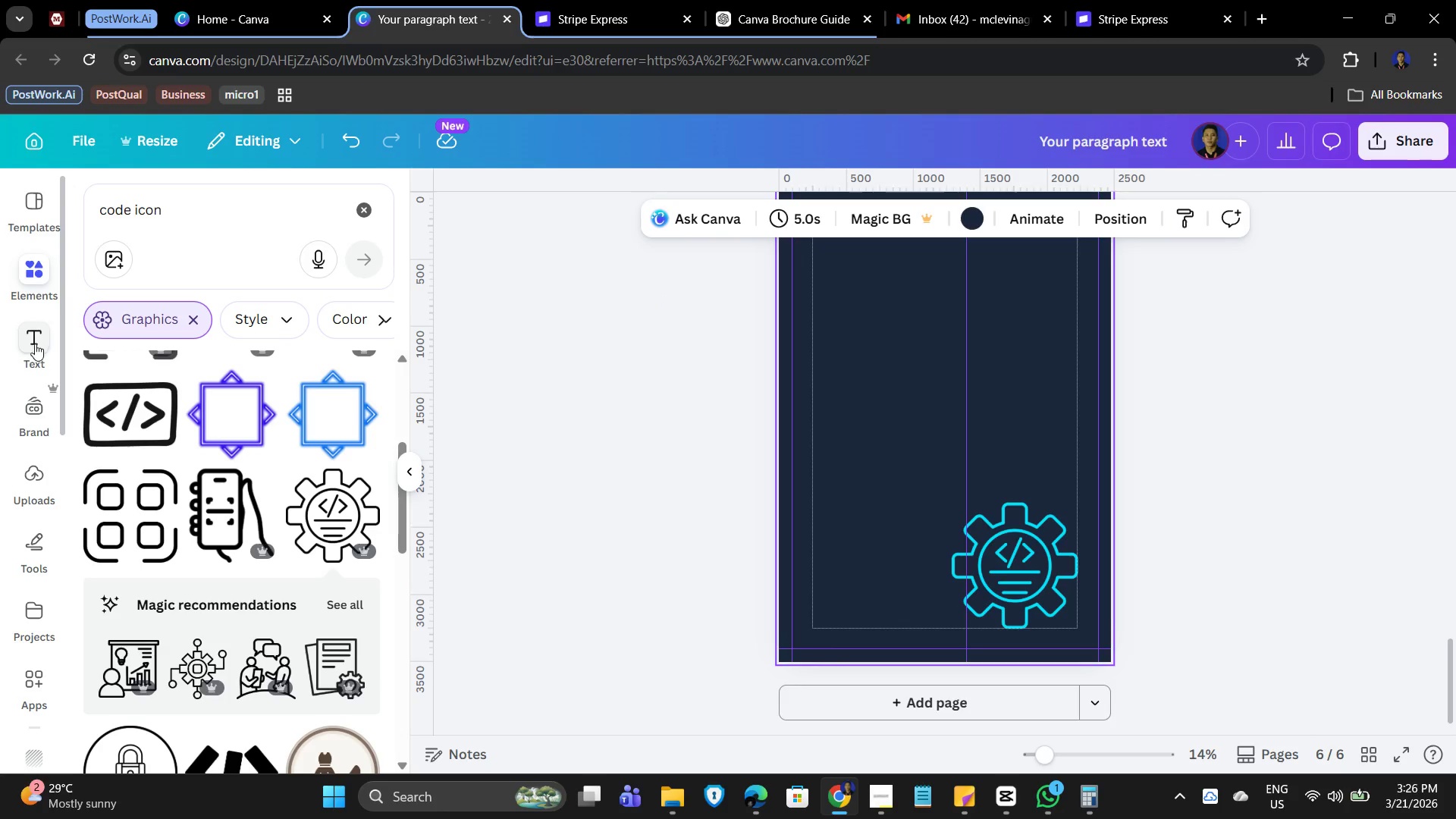 
left_click([231, 269])
 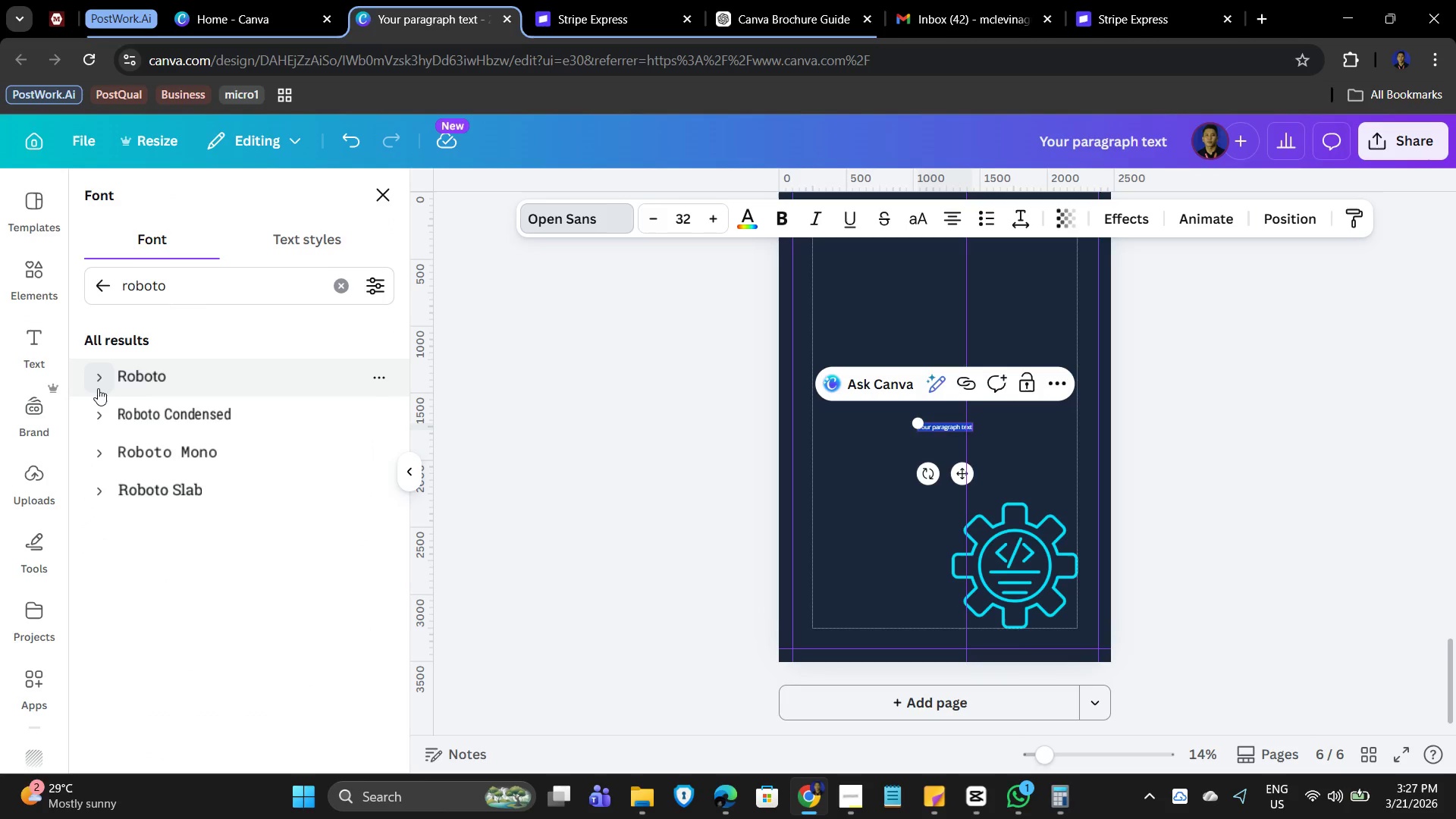 
wait(5.23)
 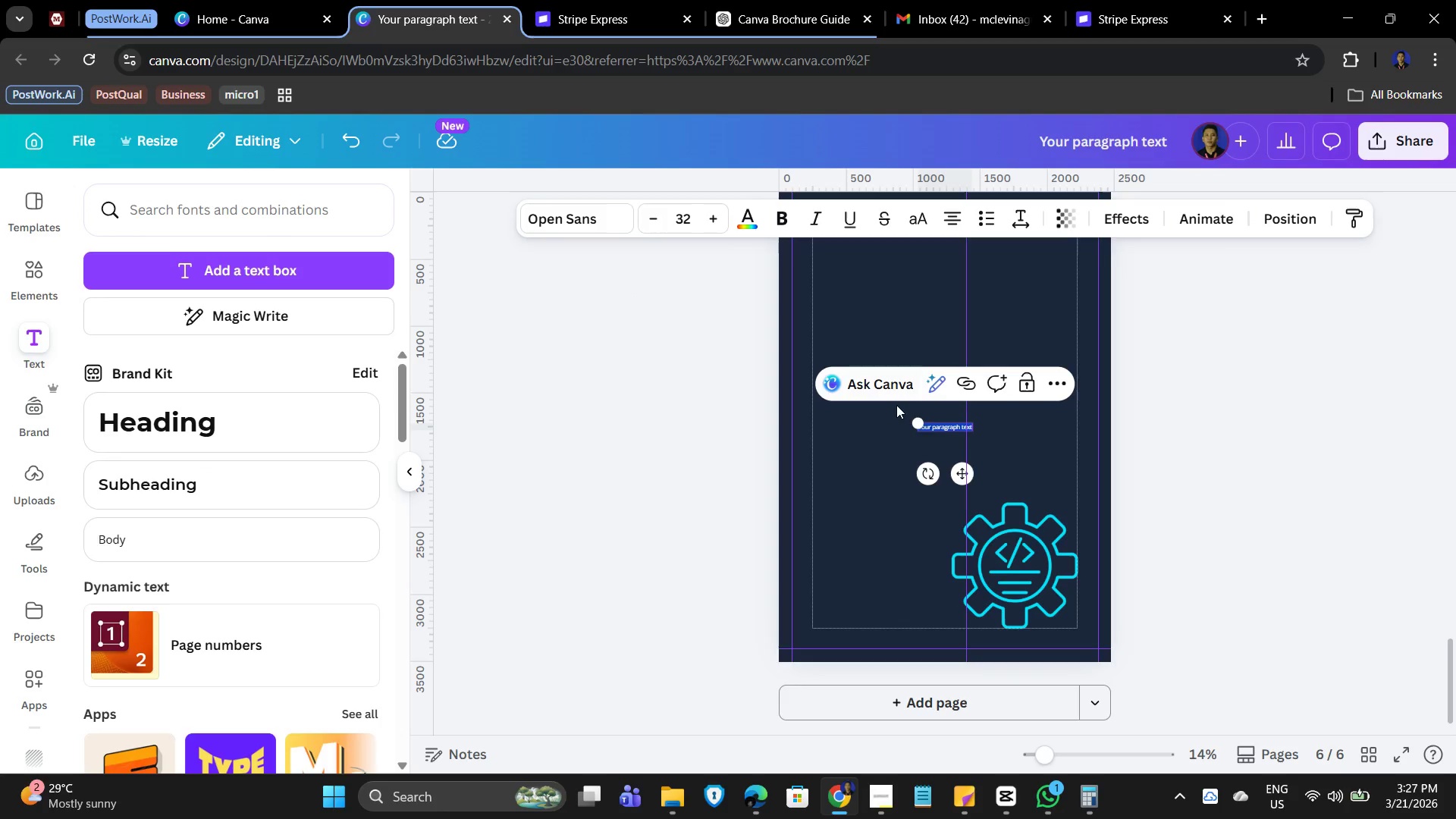 
left_click([97, 457])
 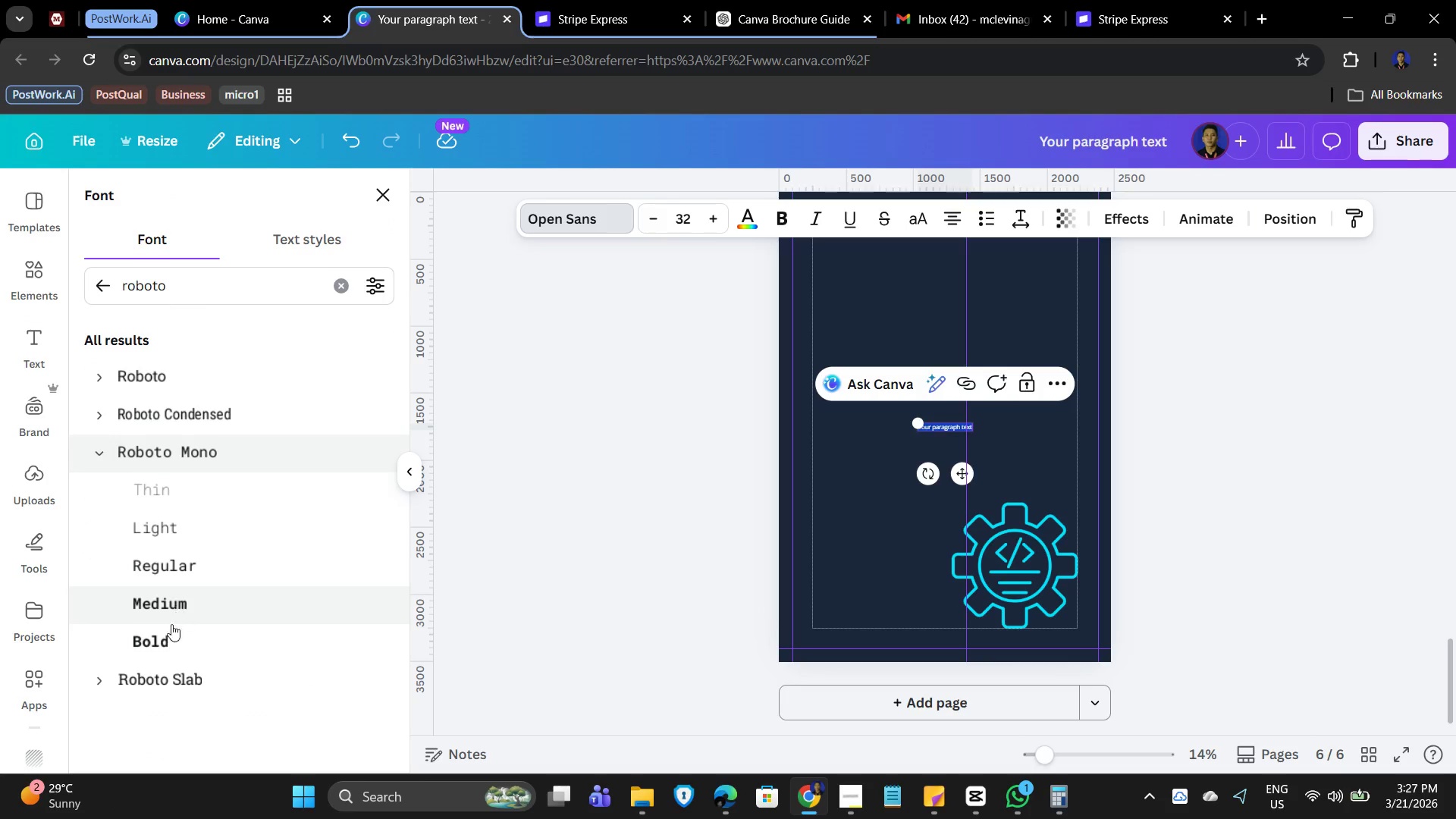 
left_click([152, 643])
 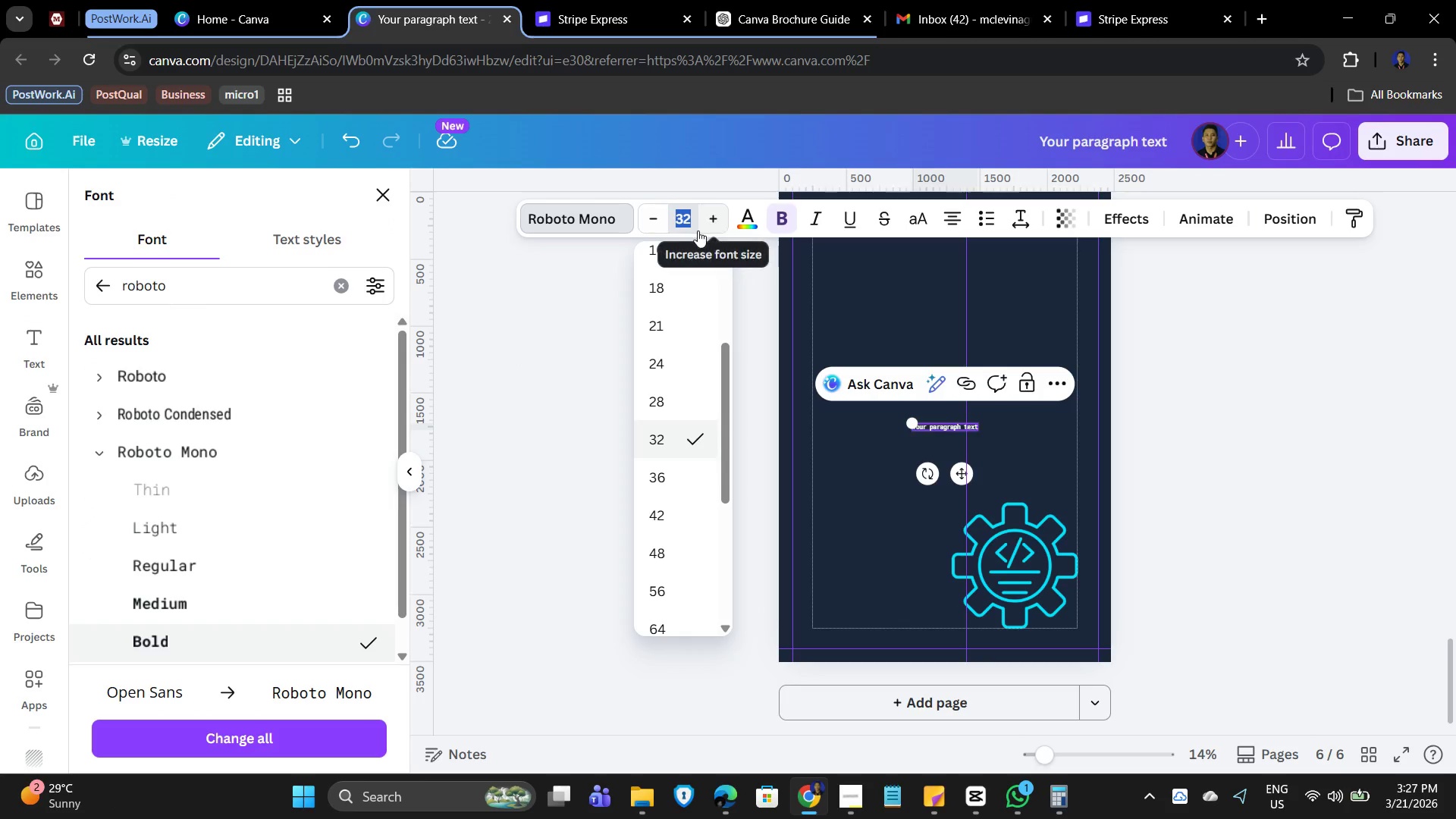 
key(Numpad6)
 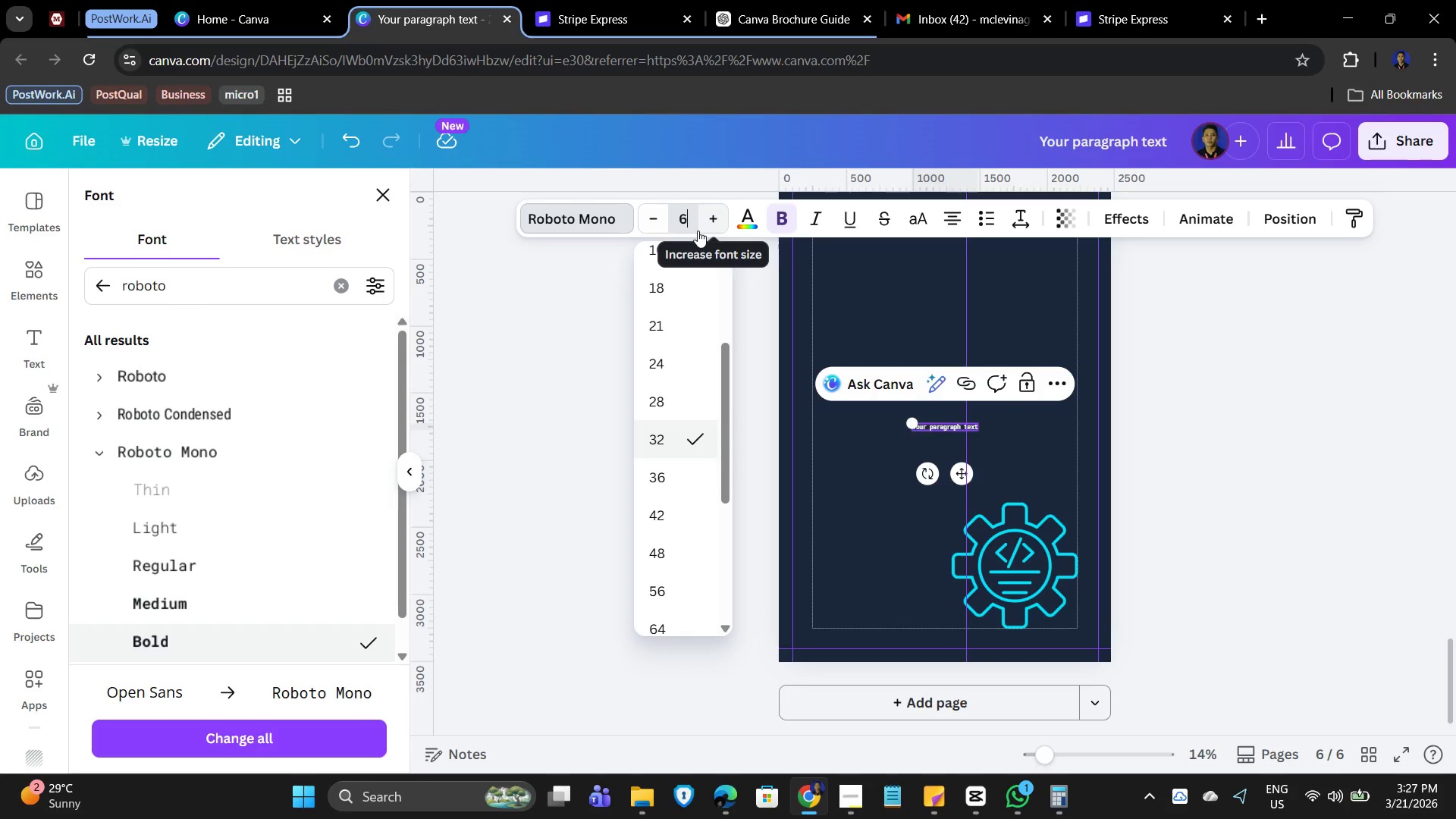 
key(Numpad8)
 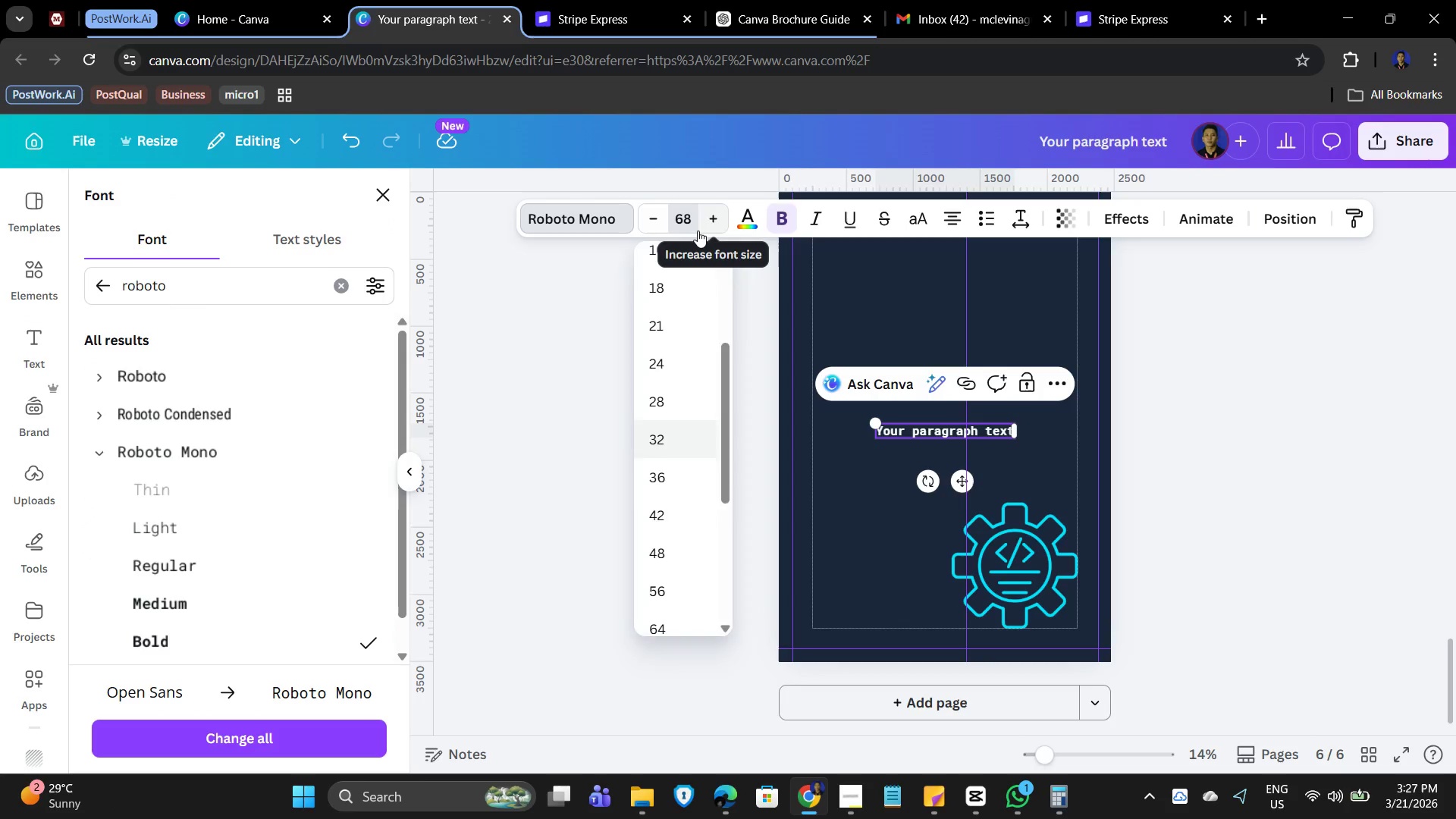 
key(NumpadEnter)
 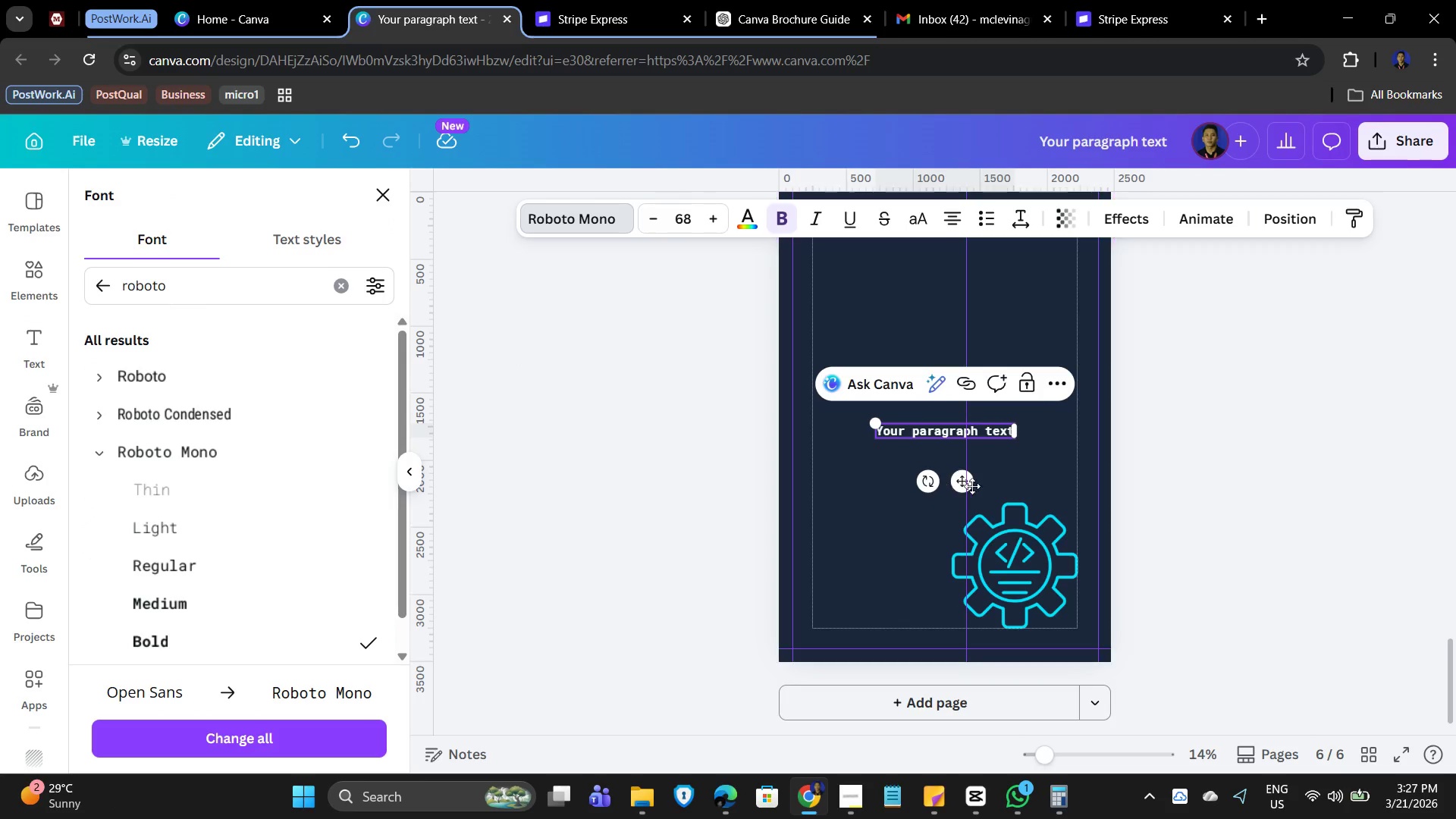 
key(Delete)
 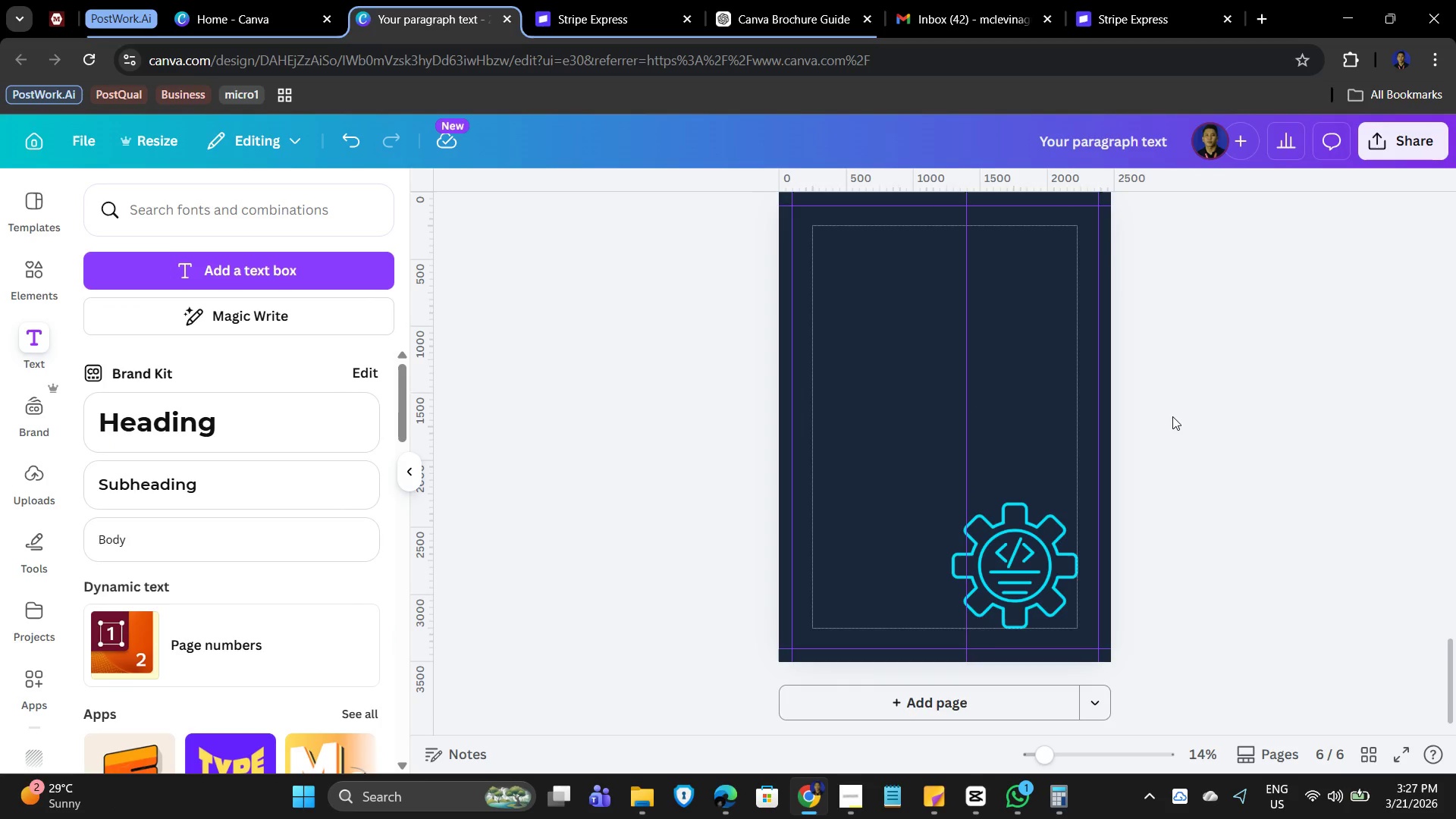 
scroll: coordinate [974, 379], scroll_direction: up, amount: 11.0
 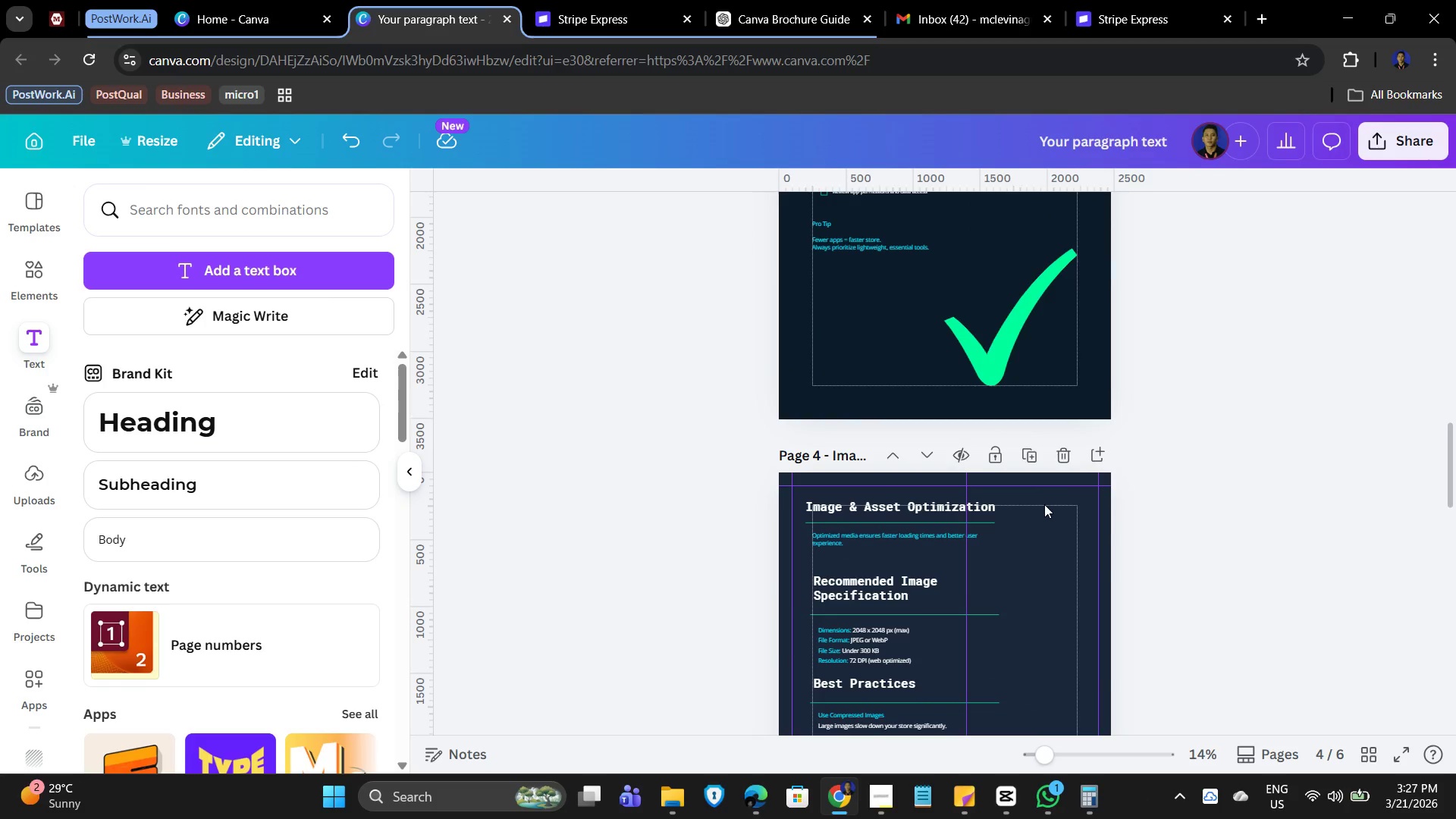 
left_click_drag(start_coordinate=[1046, 489], to_coordinate=[1042, 548])
 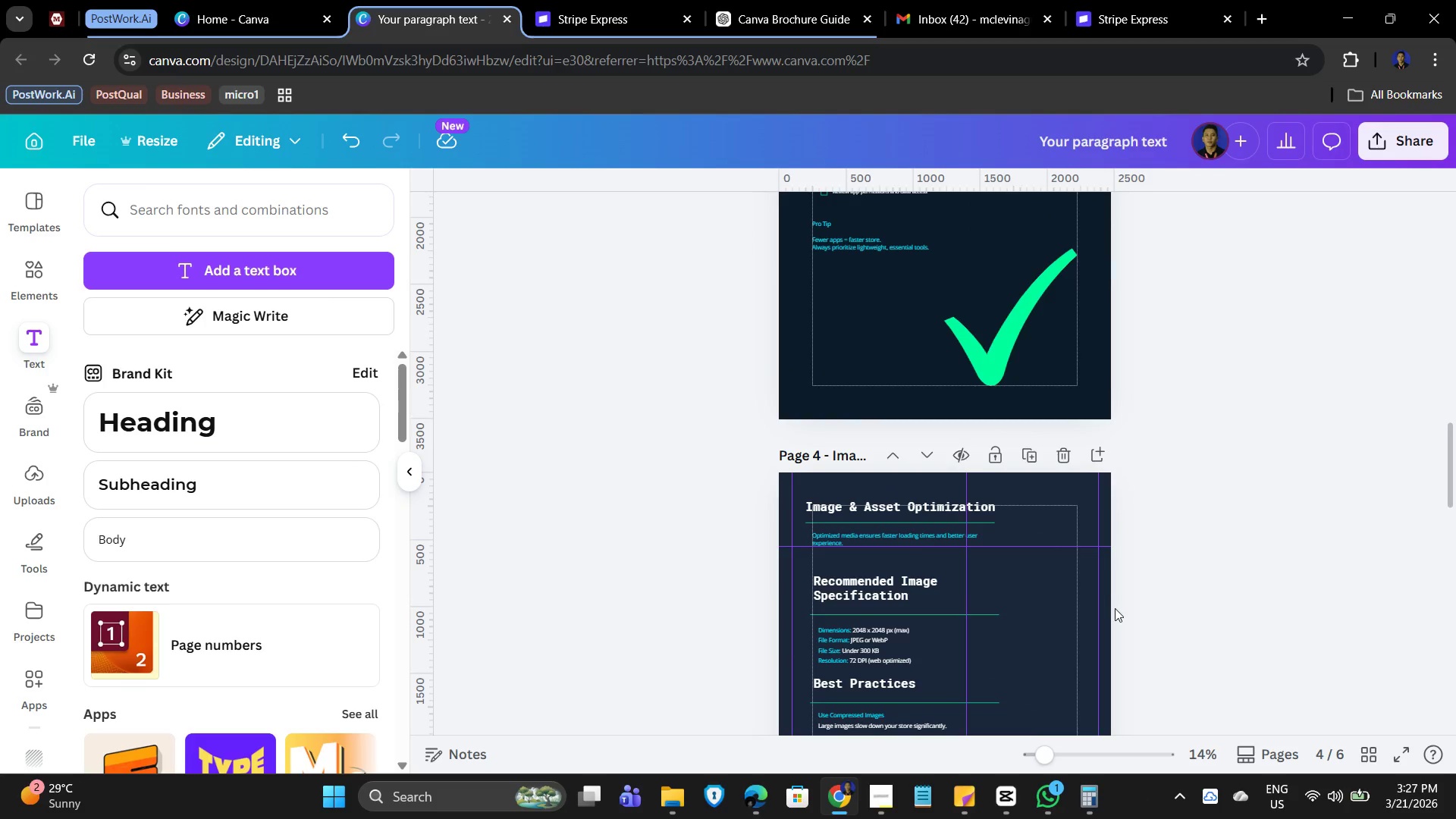 
key(Control+Z)
 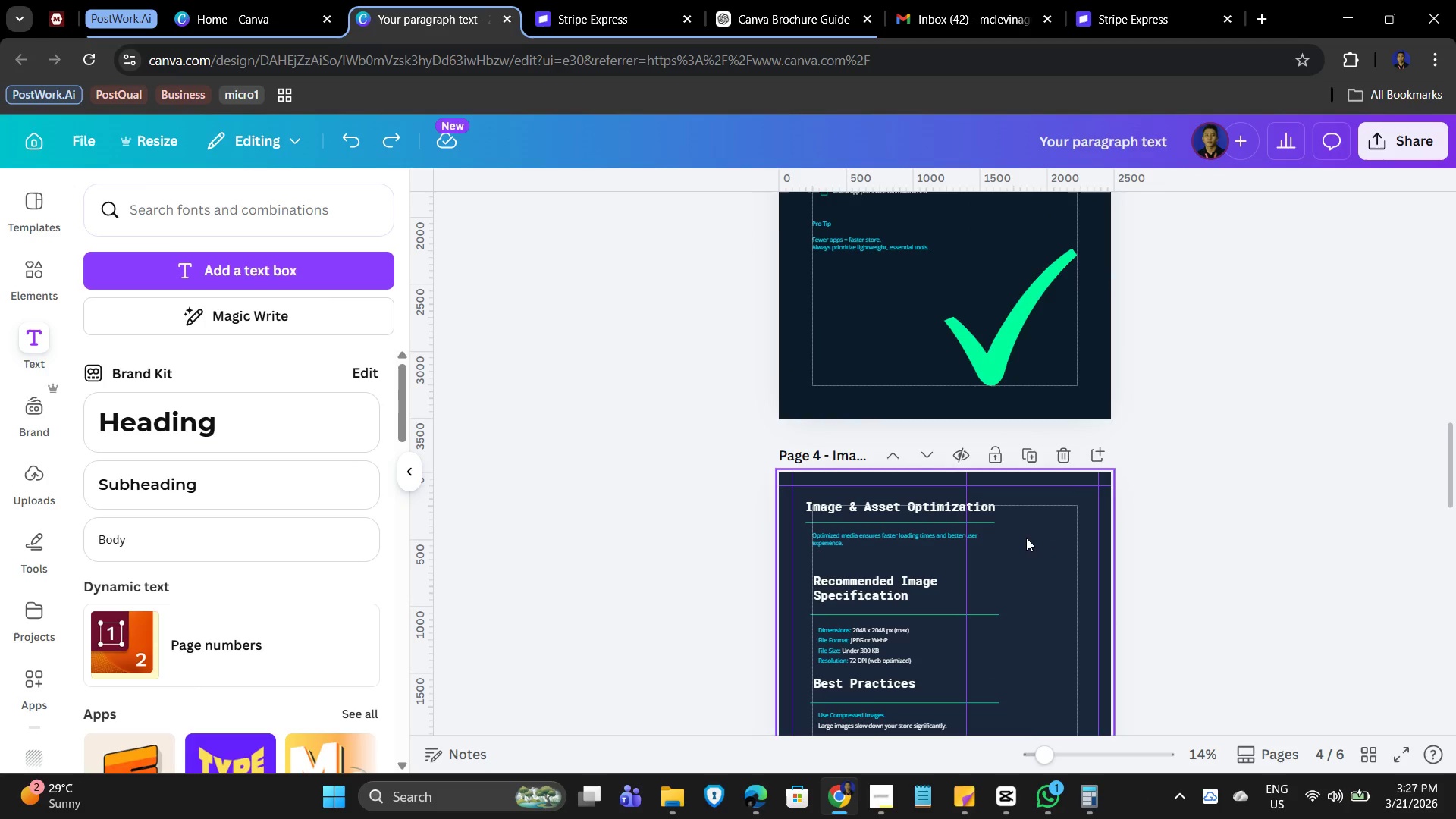 
left_click_drag(start_coordinate=[1021, 549], to_coordinate=[815, 495])
 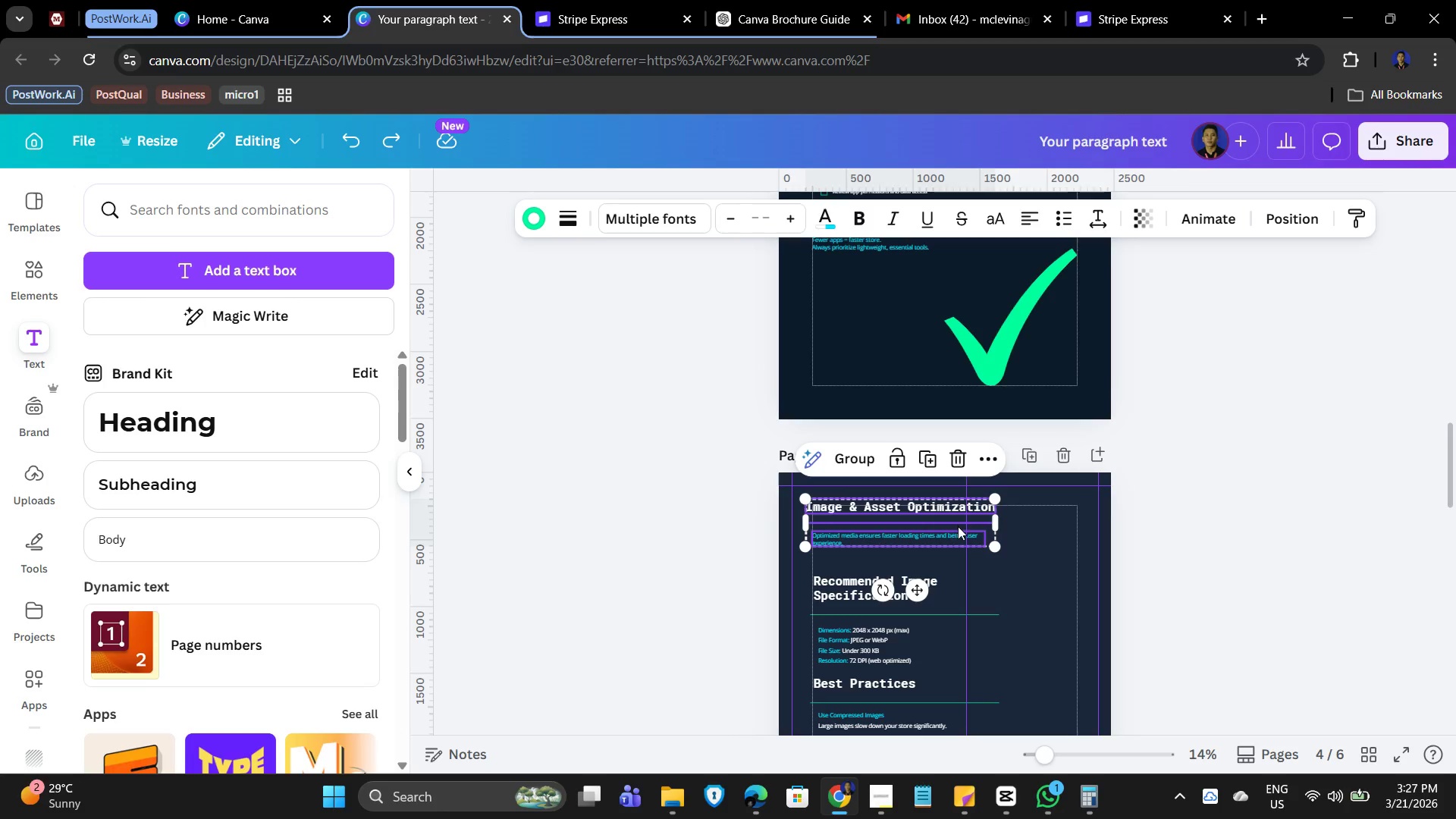 
key(Control+C)
 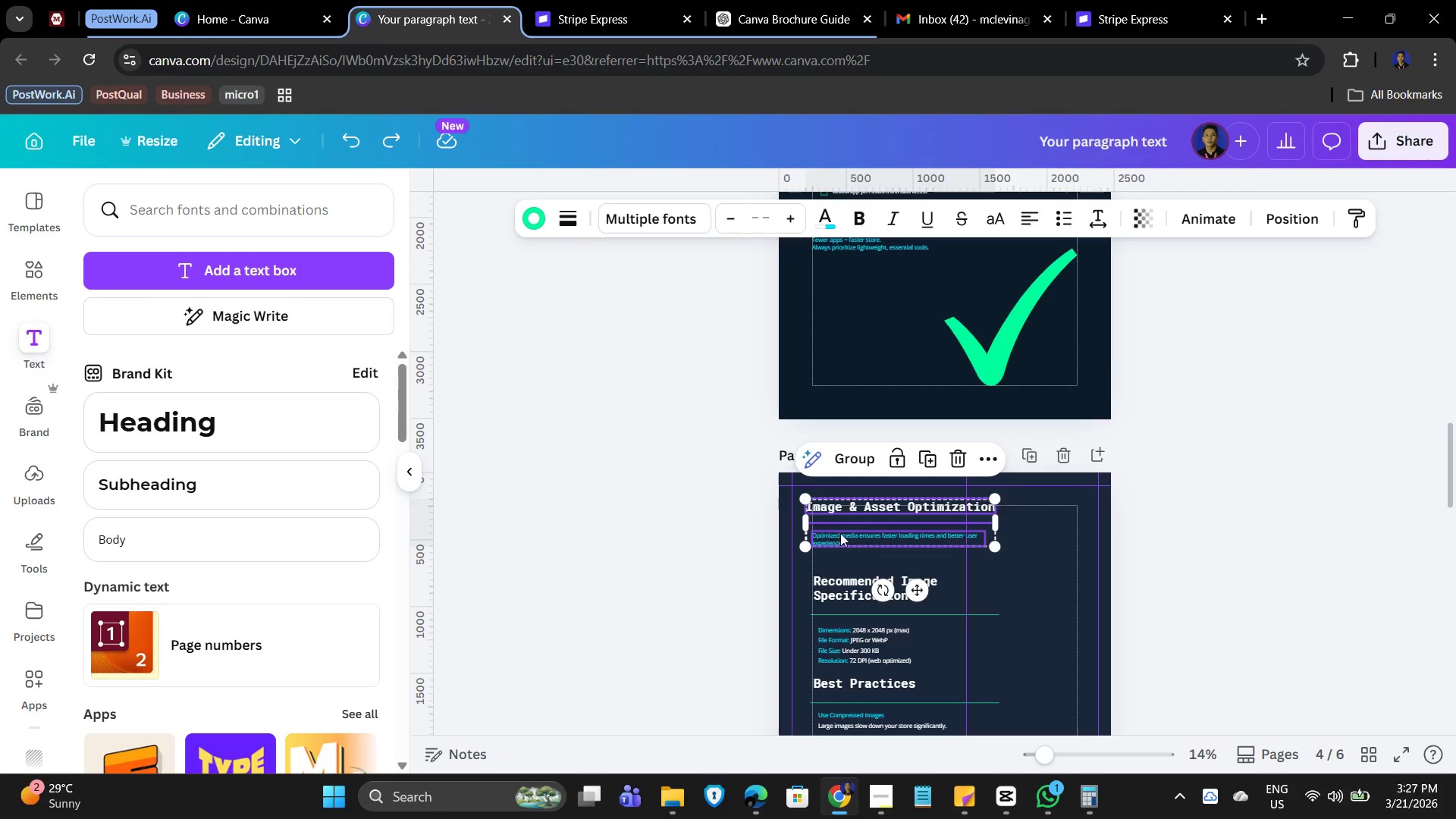 
scroll: coordinate [978, 551], scroll_direction: down, amount: 7.0
 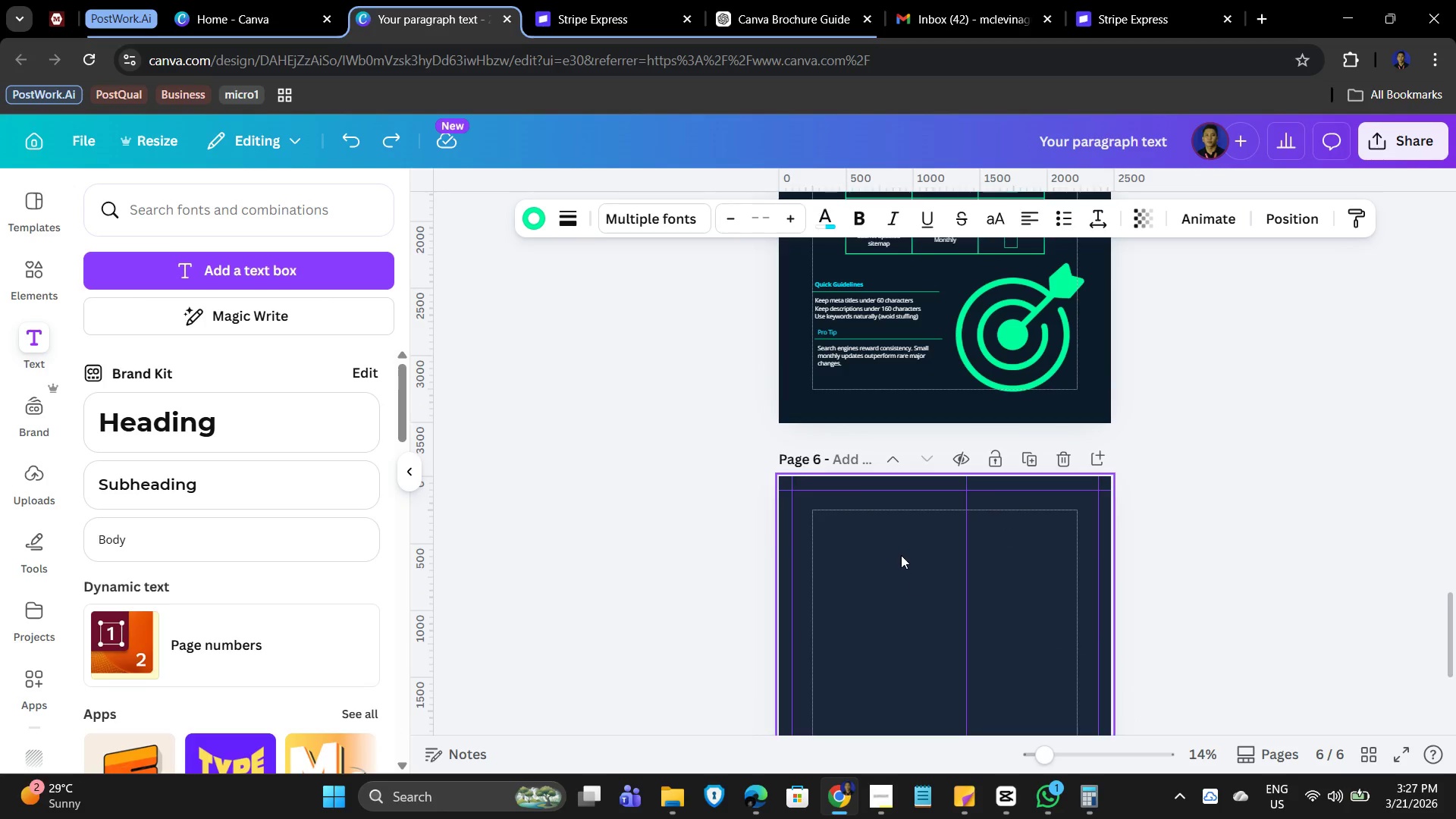 
left_click([901, 553])
 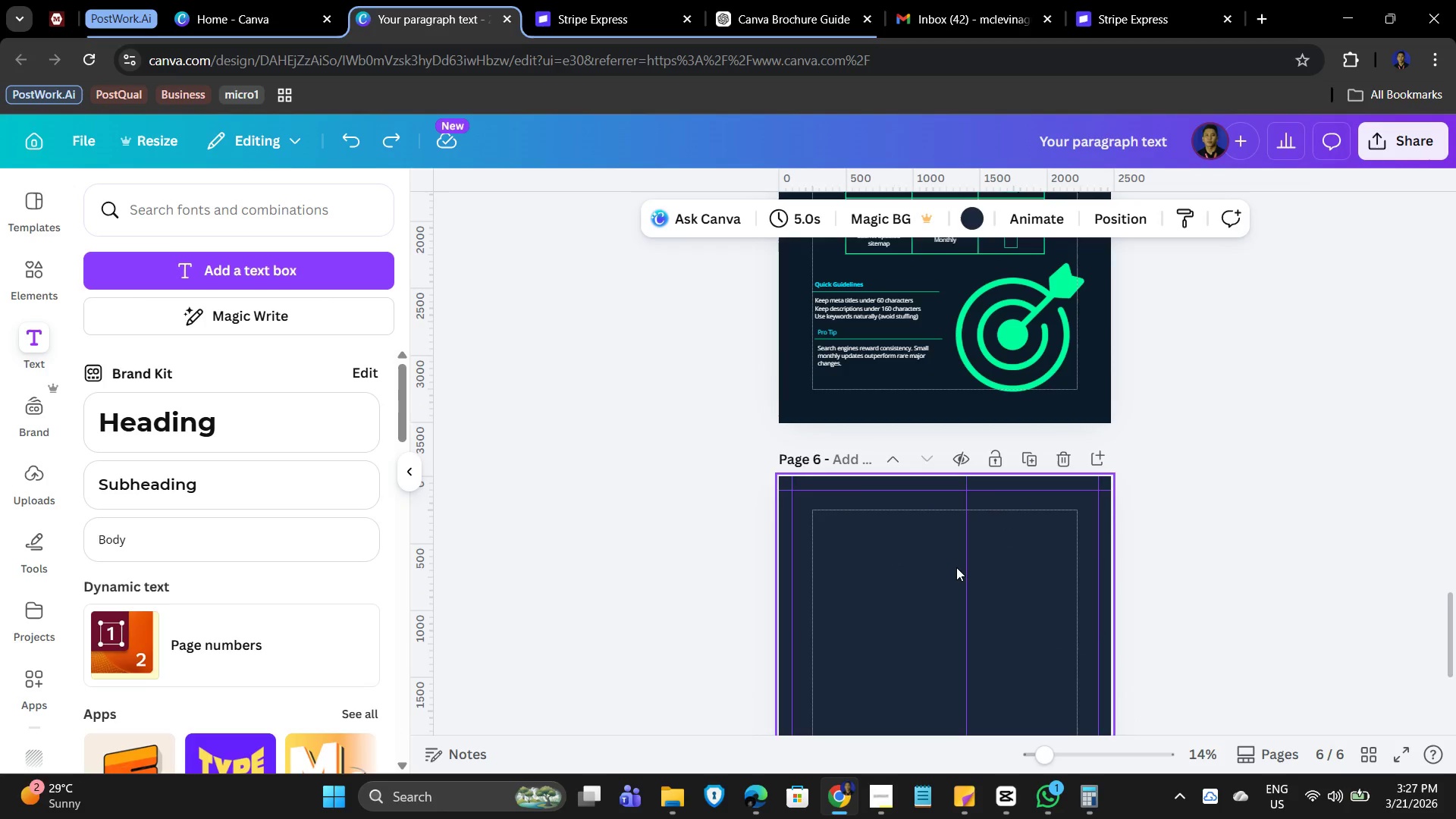 
key(Control+V)